 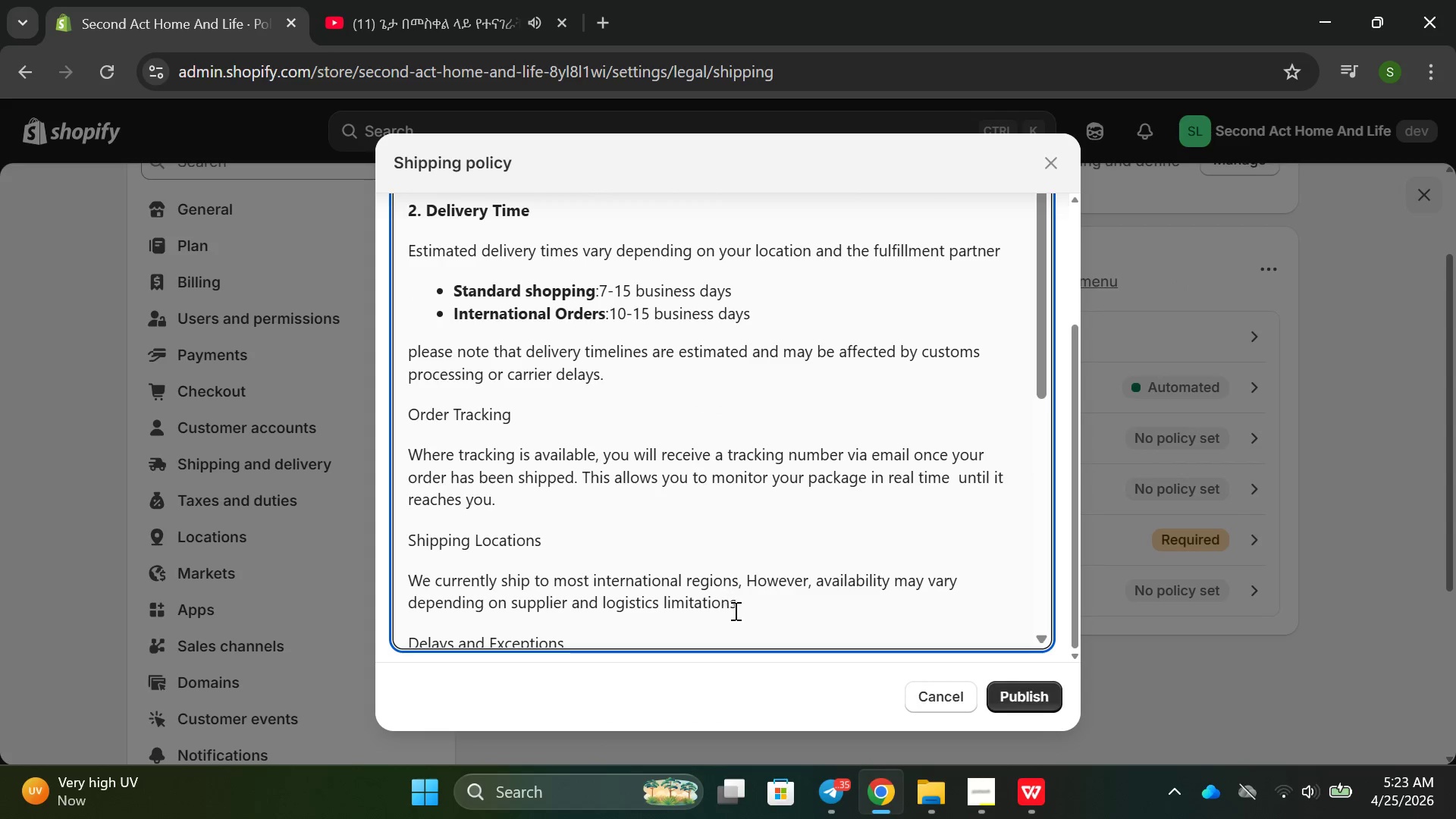 
left_click([446, 416])
 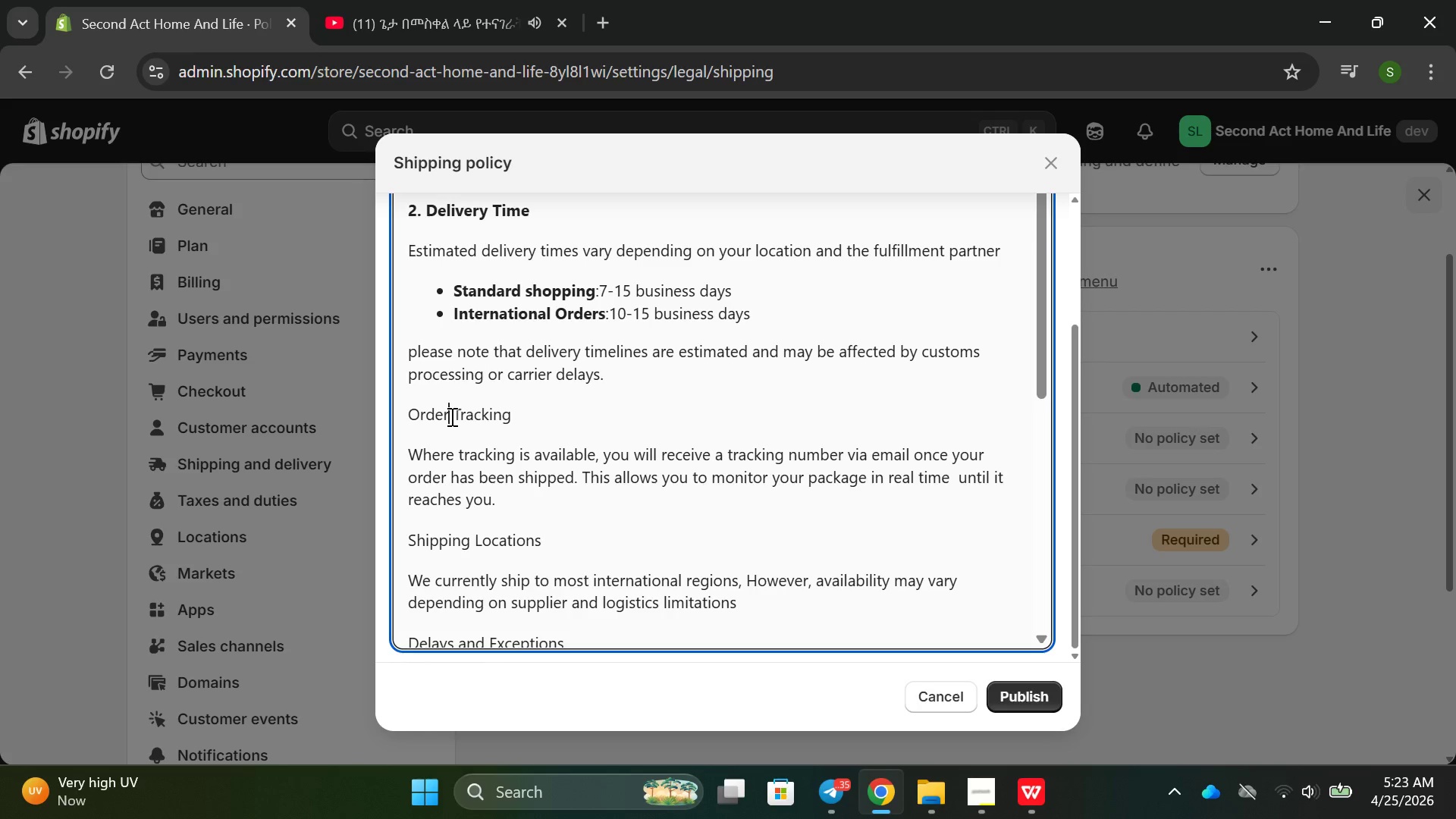 
triple_click([450, 416])
 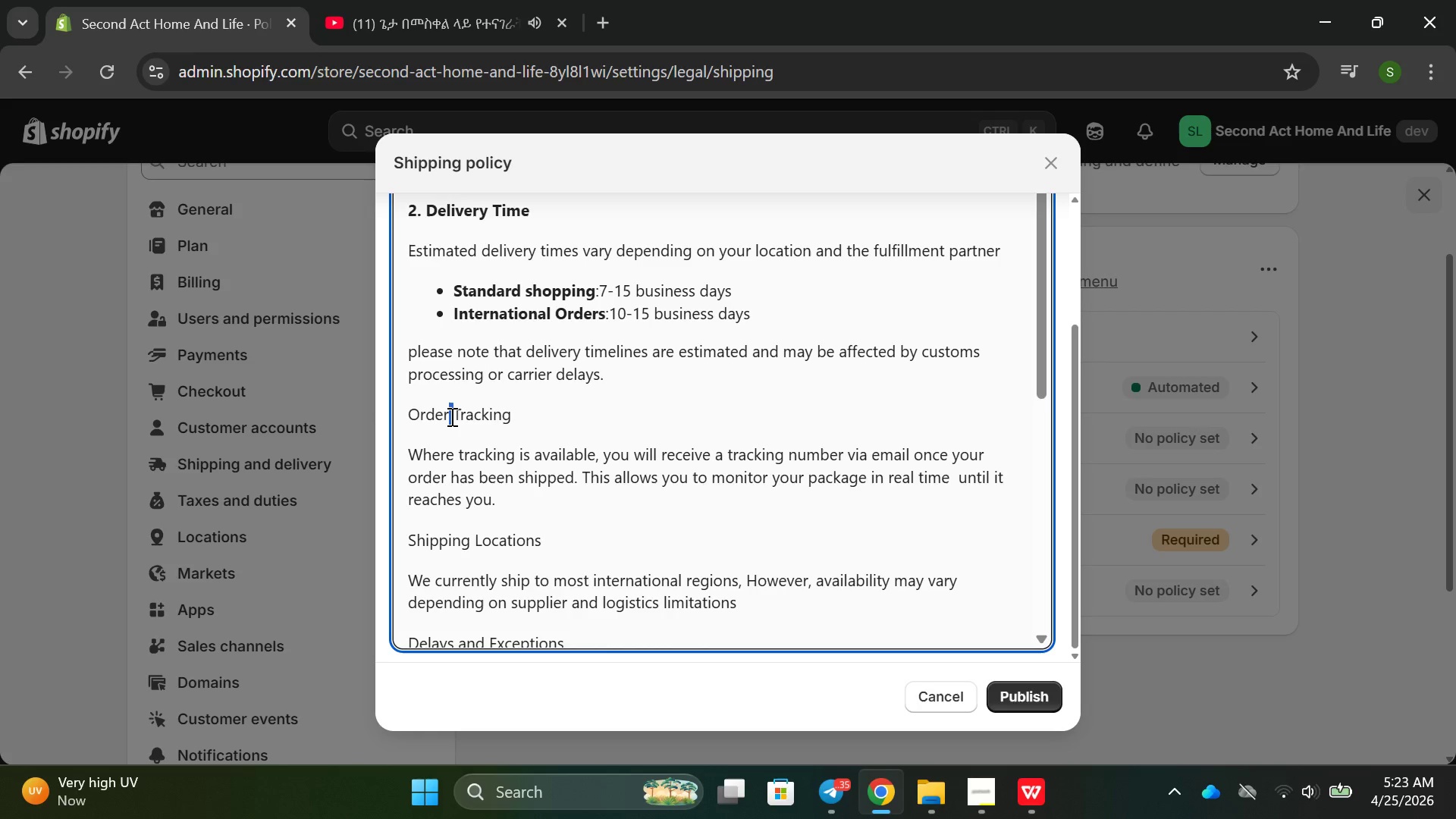 
triple_click([450, 416])
 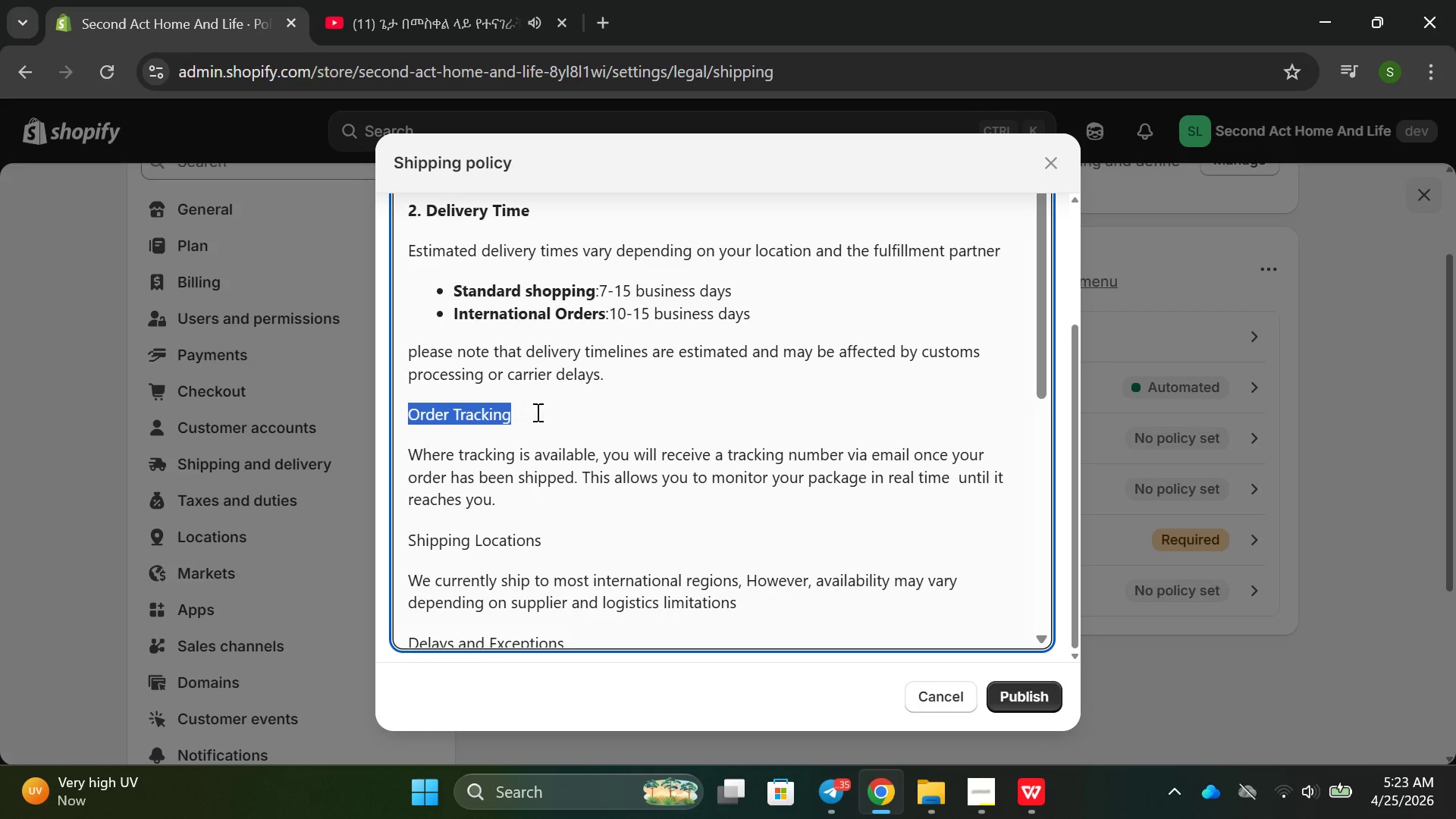 
scroll: coordinate [908, 233], scroll_direction: up, amount: 10.0
 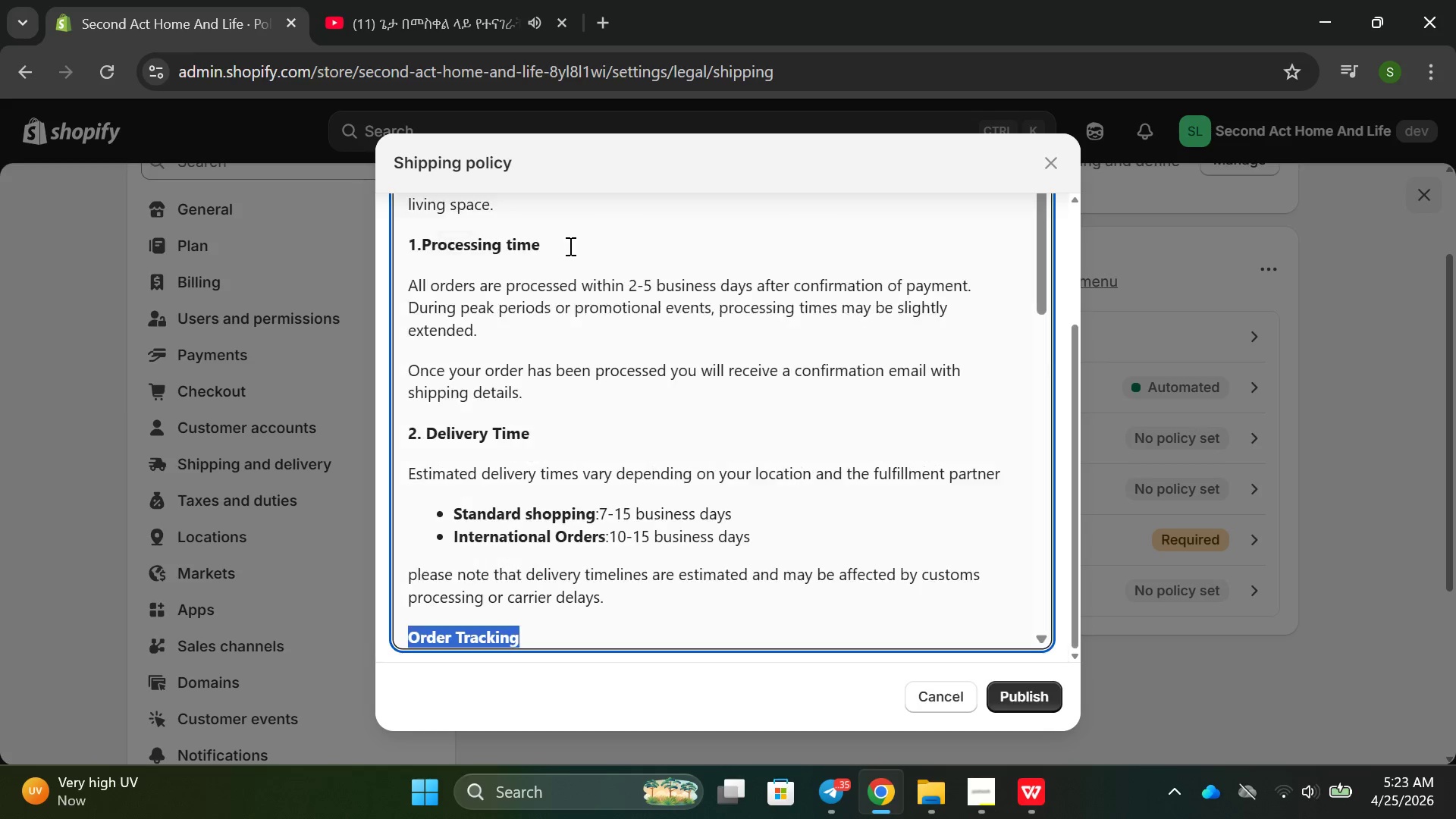 
scroll: coordinate [708, 390], scroll_direction: down, amount: 2.0
 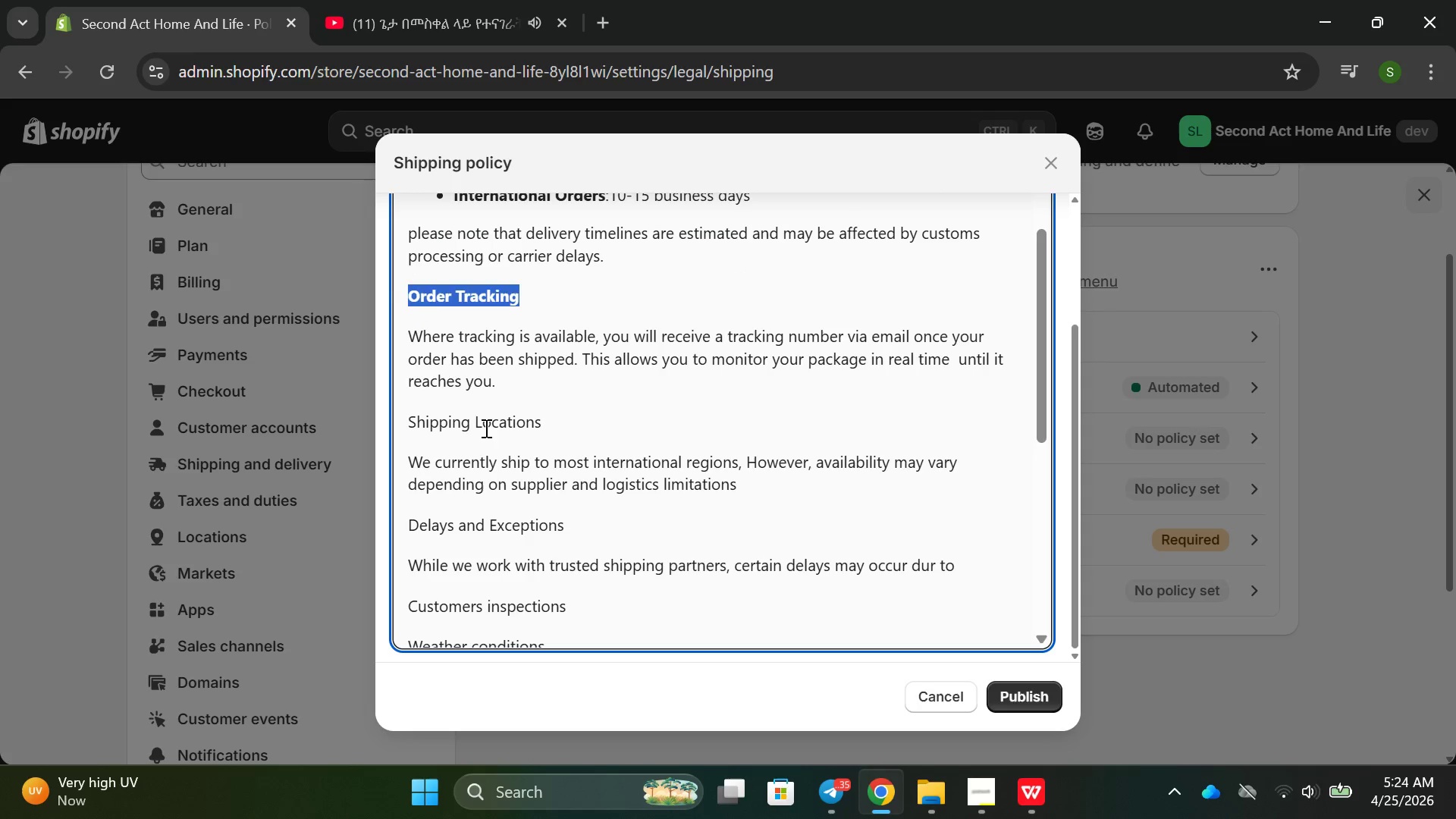 
double_click([475, 426])
 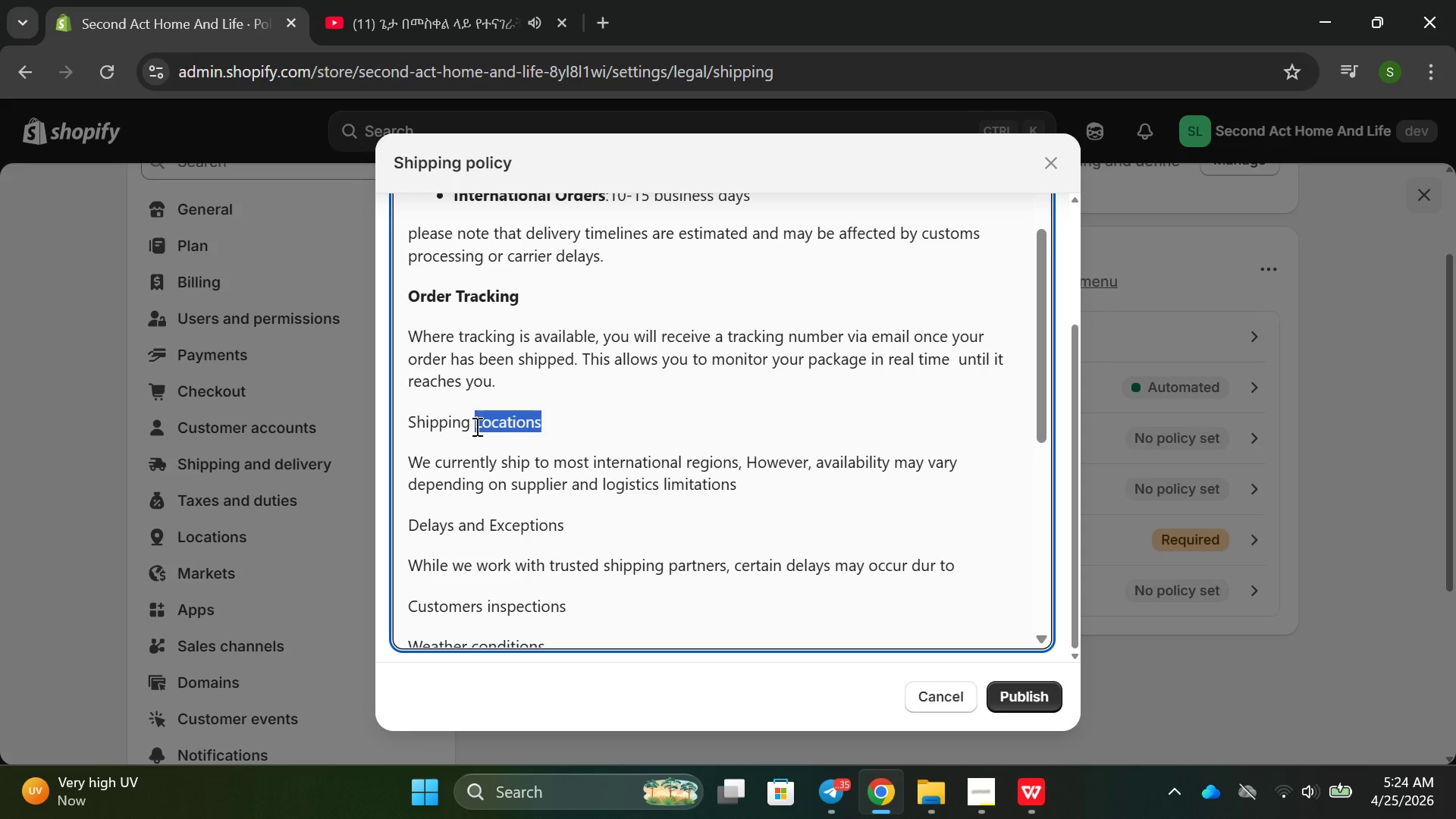 
triple_click([475, 426])
 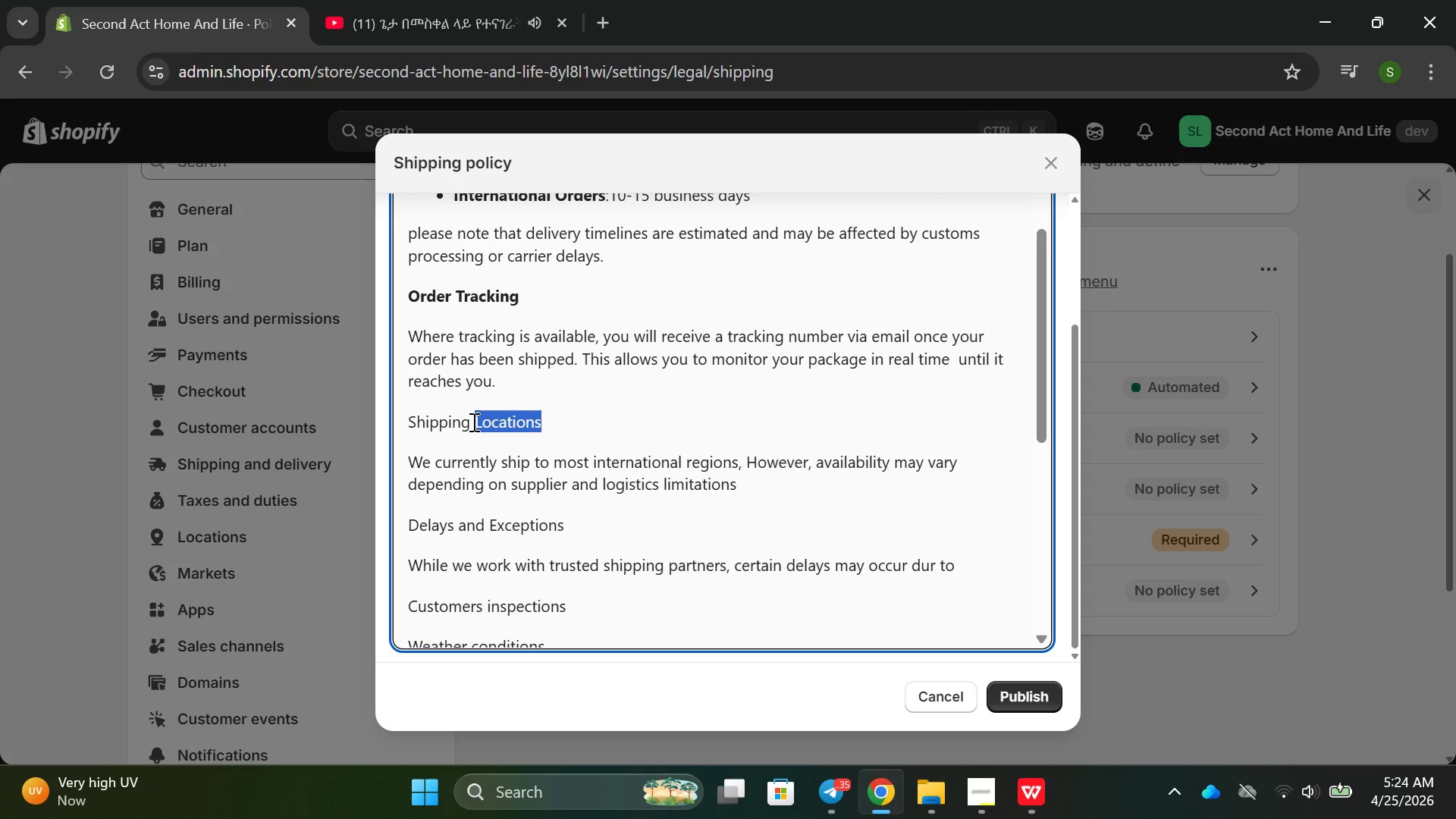 
left_click([472, 422])
 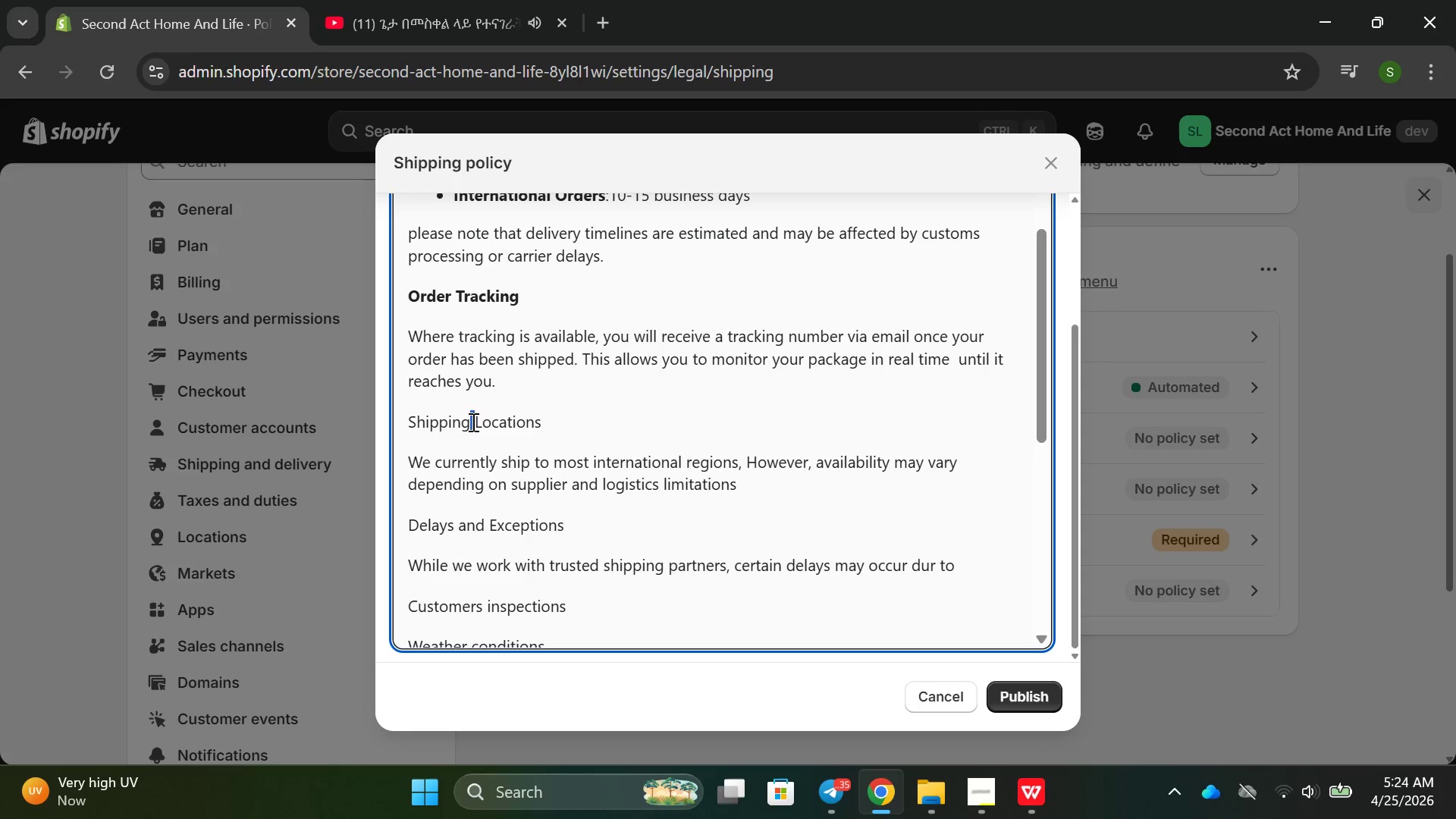 
triple_click([472, 422])
 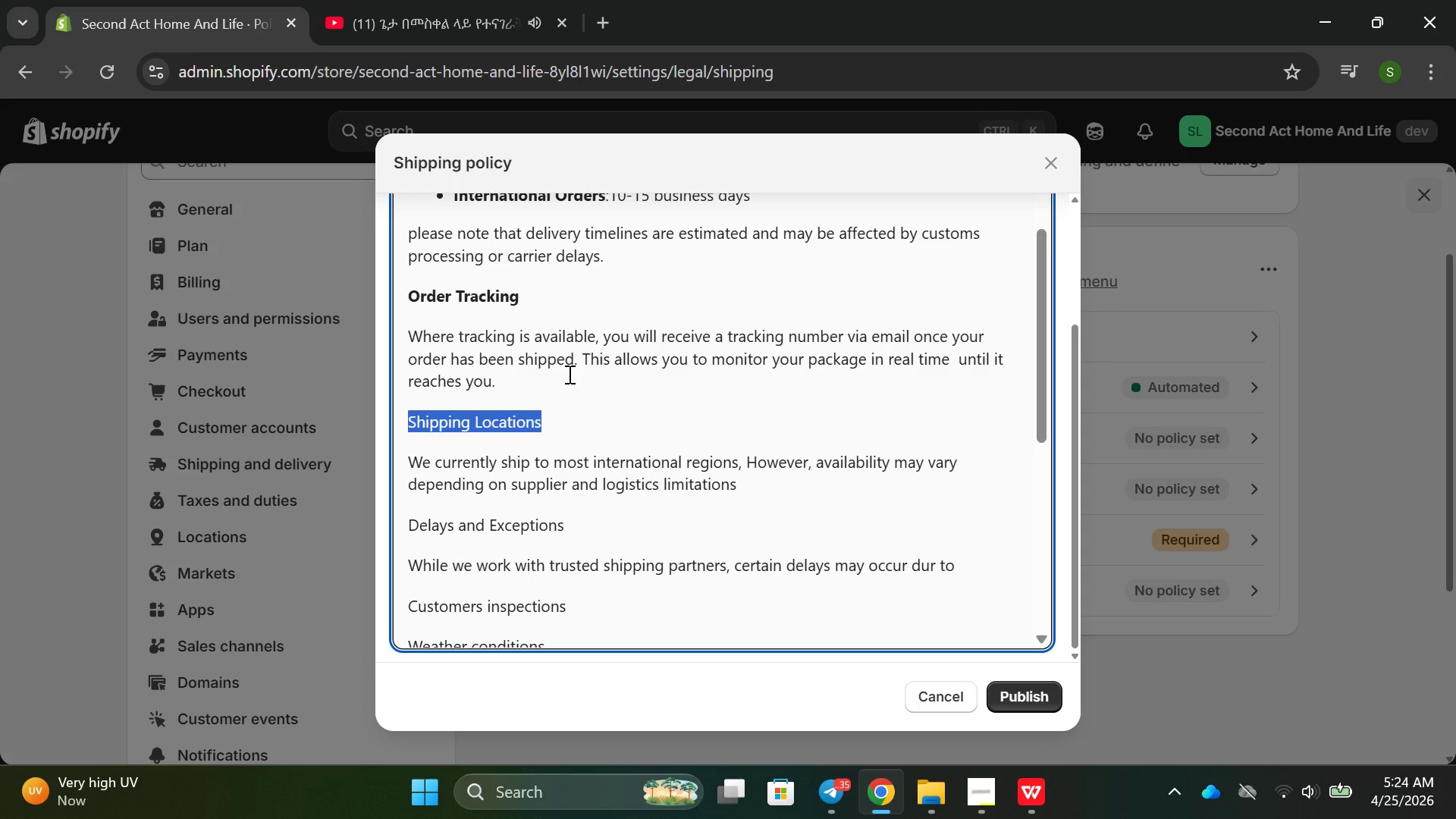 
scroll: coordinate [800, 346], scroll_direction: up, amount: 18.0
 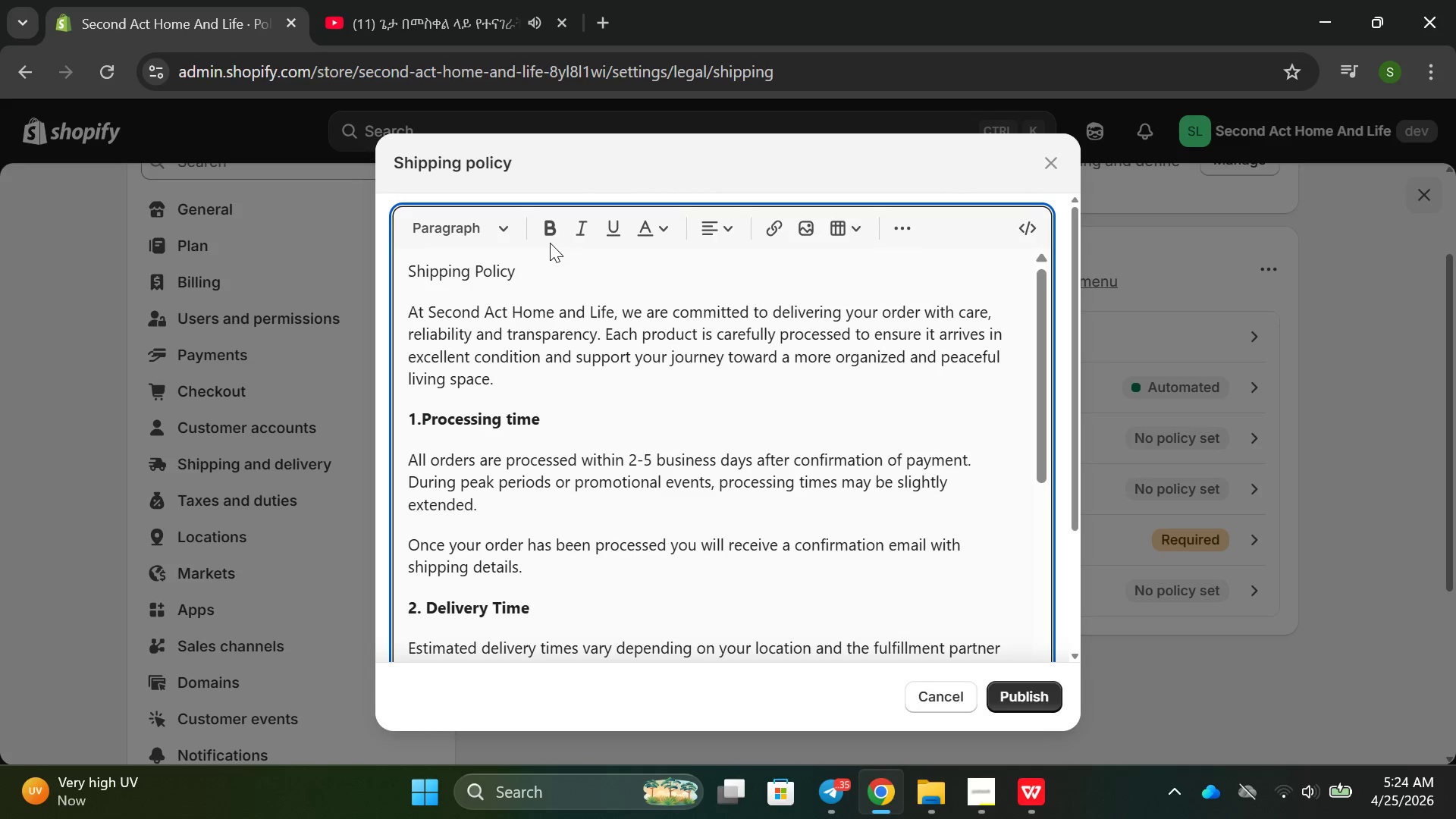 
left_click([548, 232])
 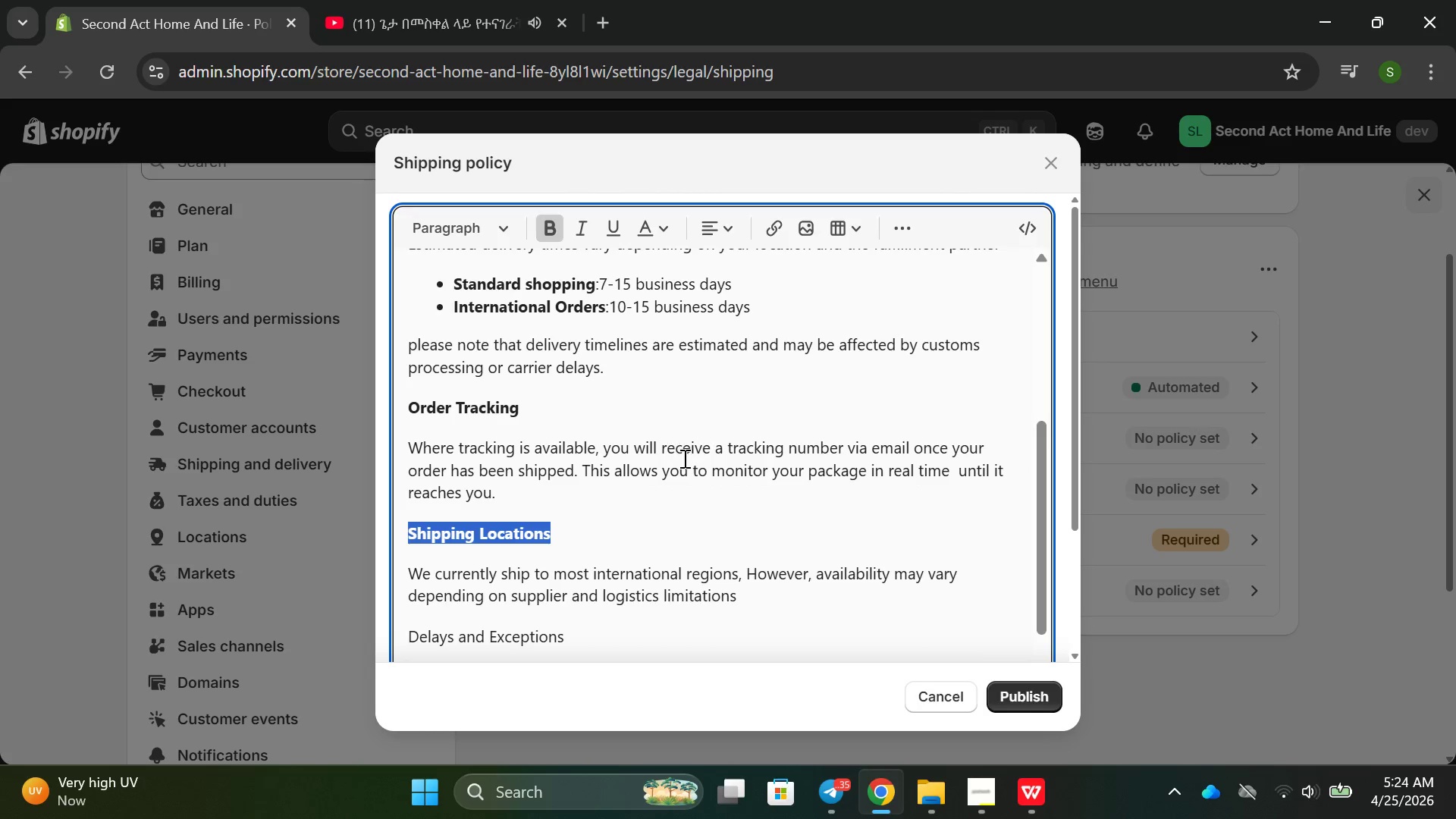 
scroll: coordinate [714, 501], scroll_direction: down, amount: 3.0
 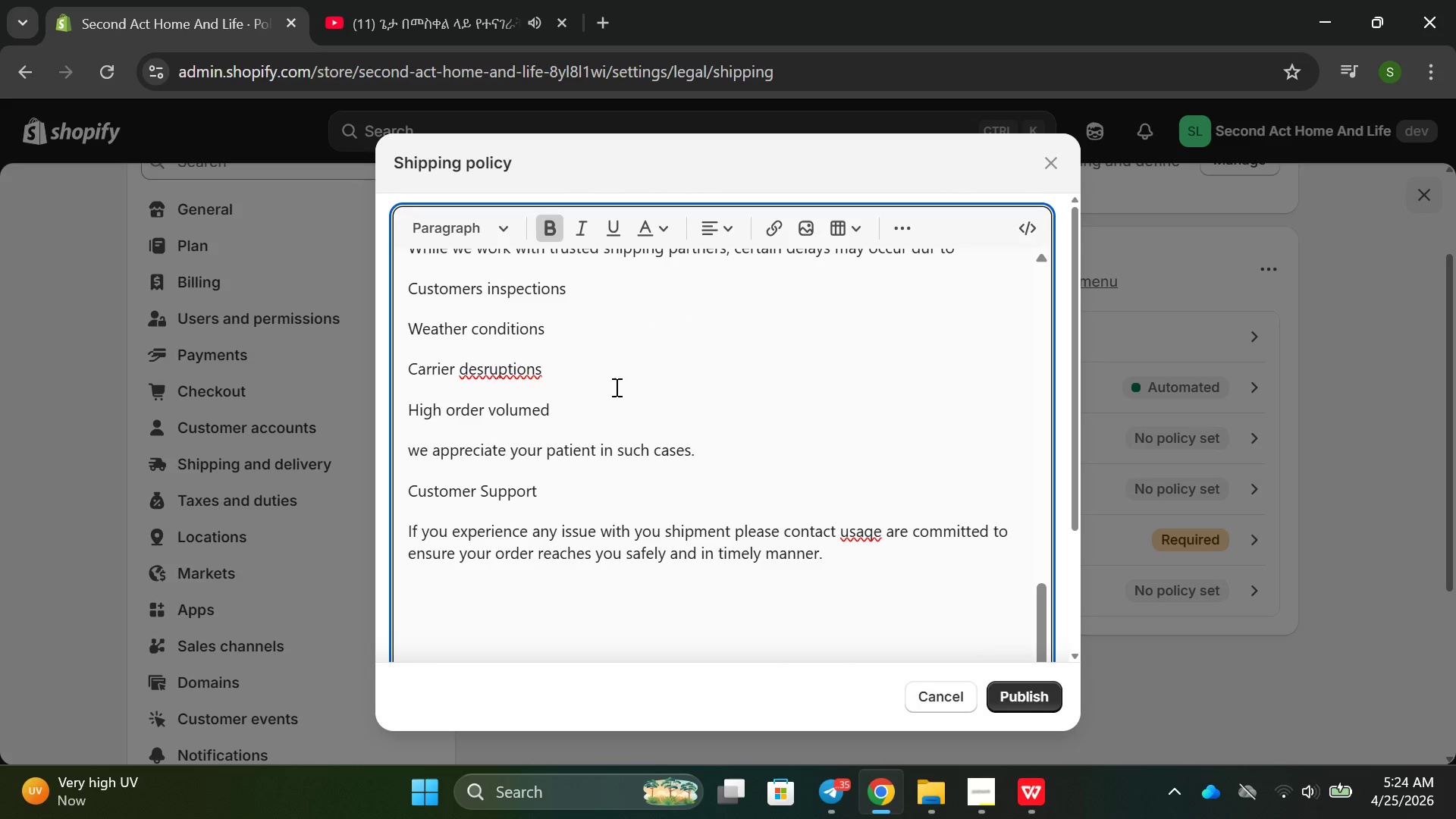 
left_click([516, 365])
 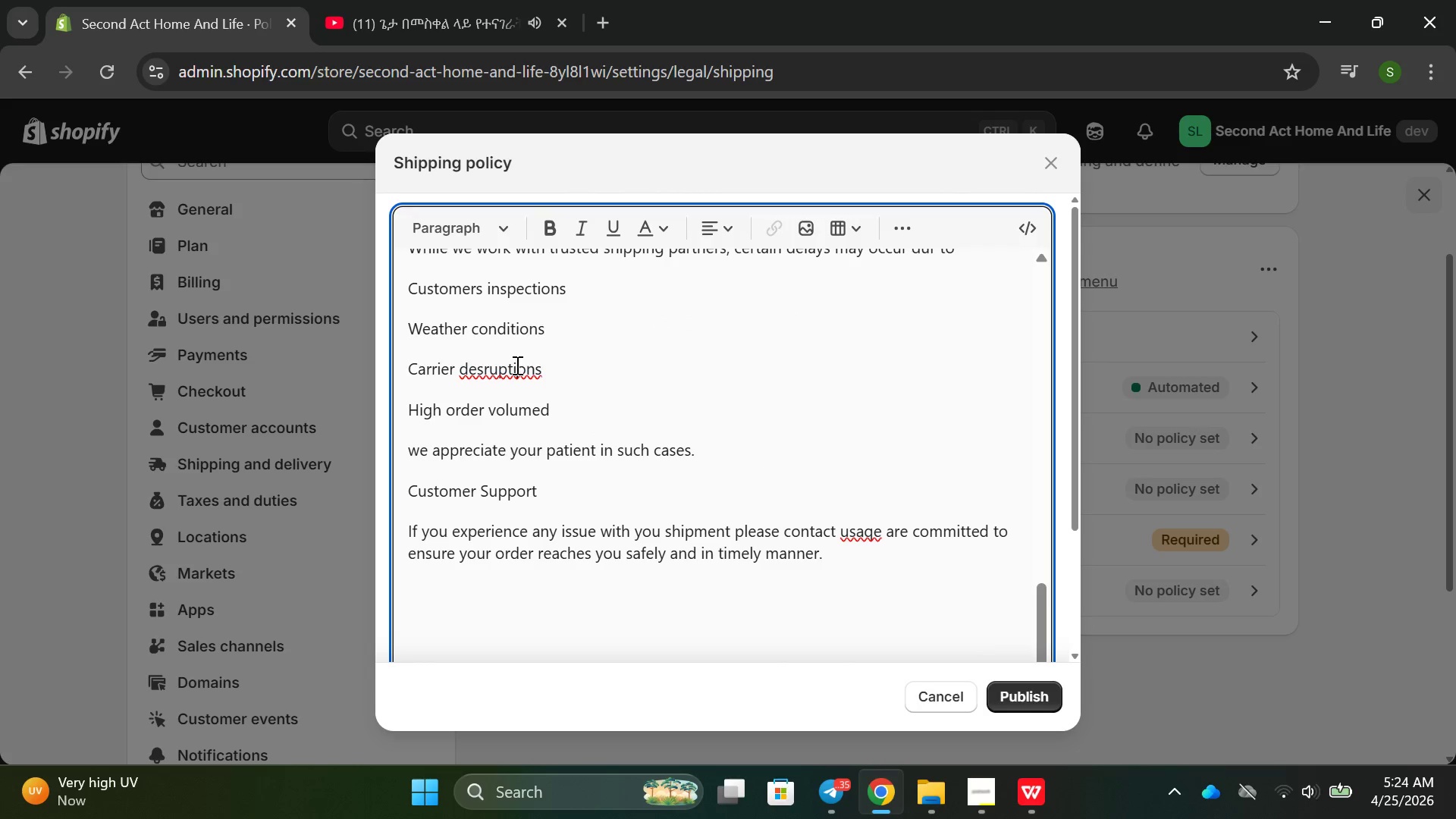 
right_click([516, 365])
 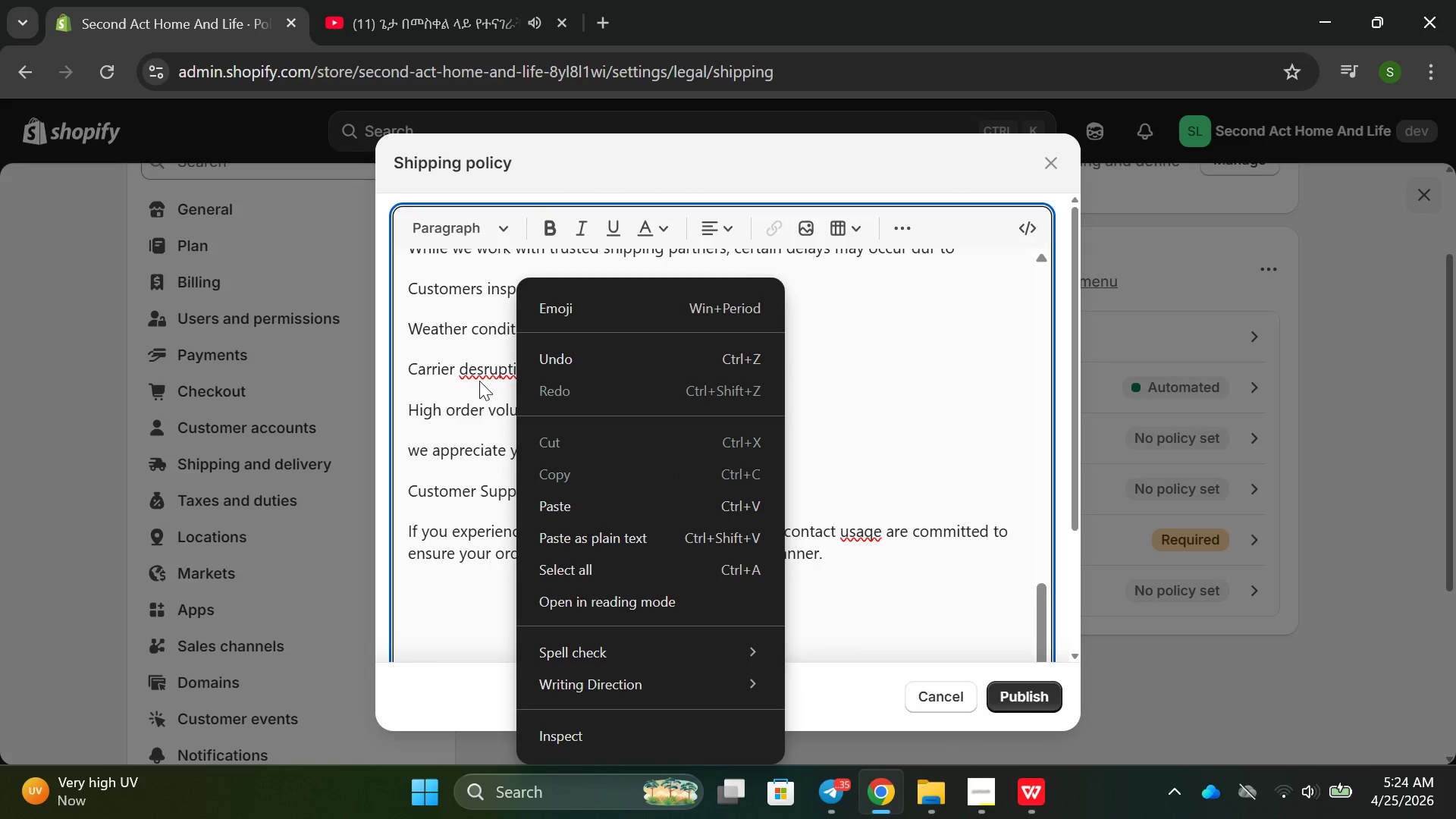 
left_click([479, 381])
 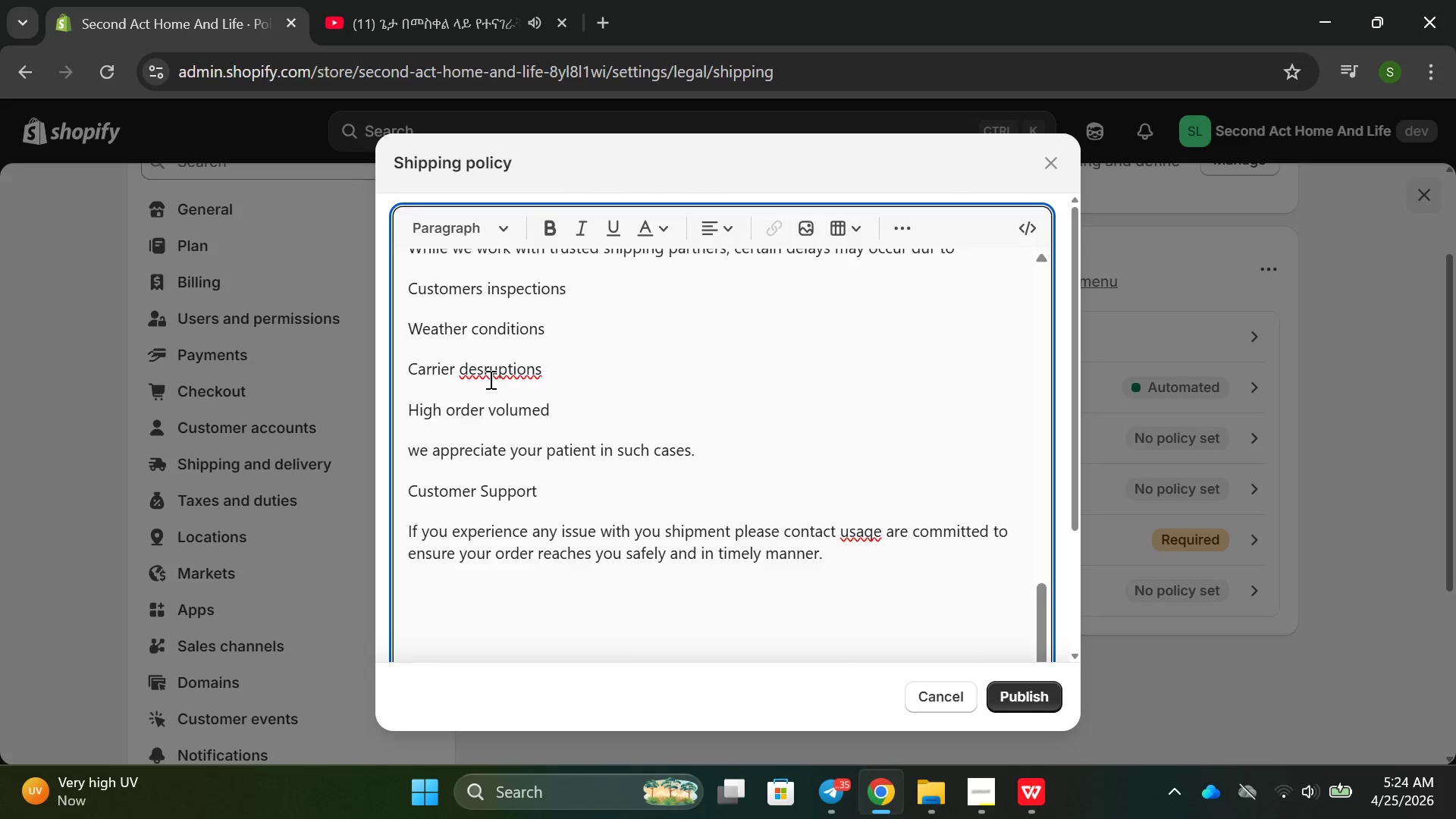 
double_click([489, 379])
 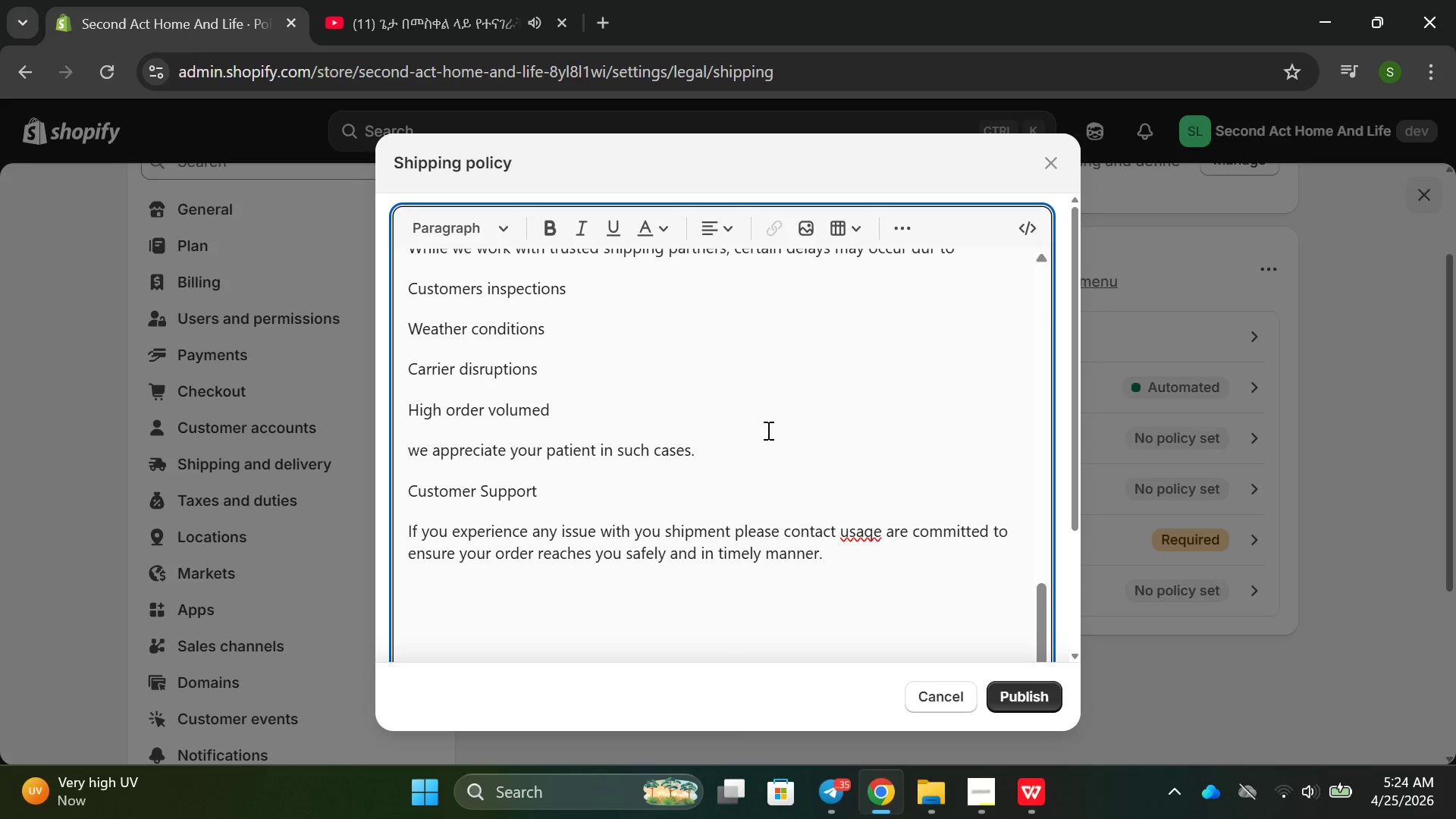 
right_click([861, 538])
 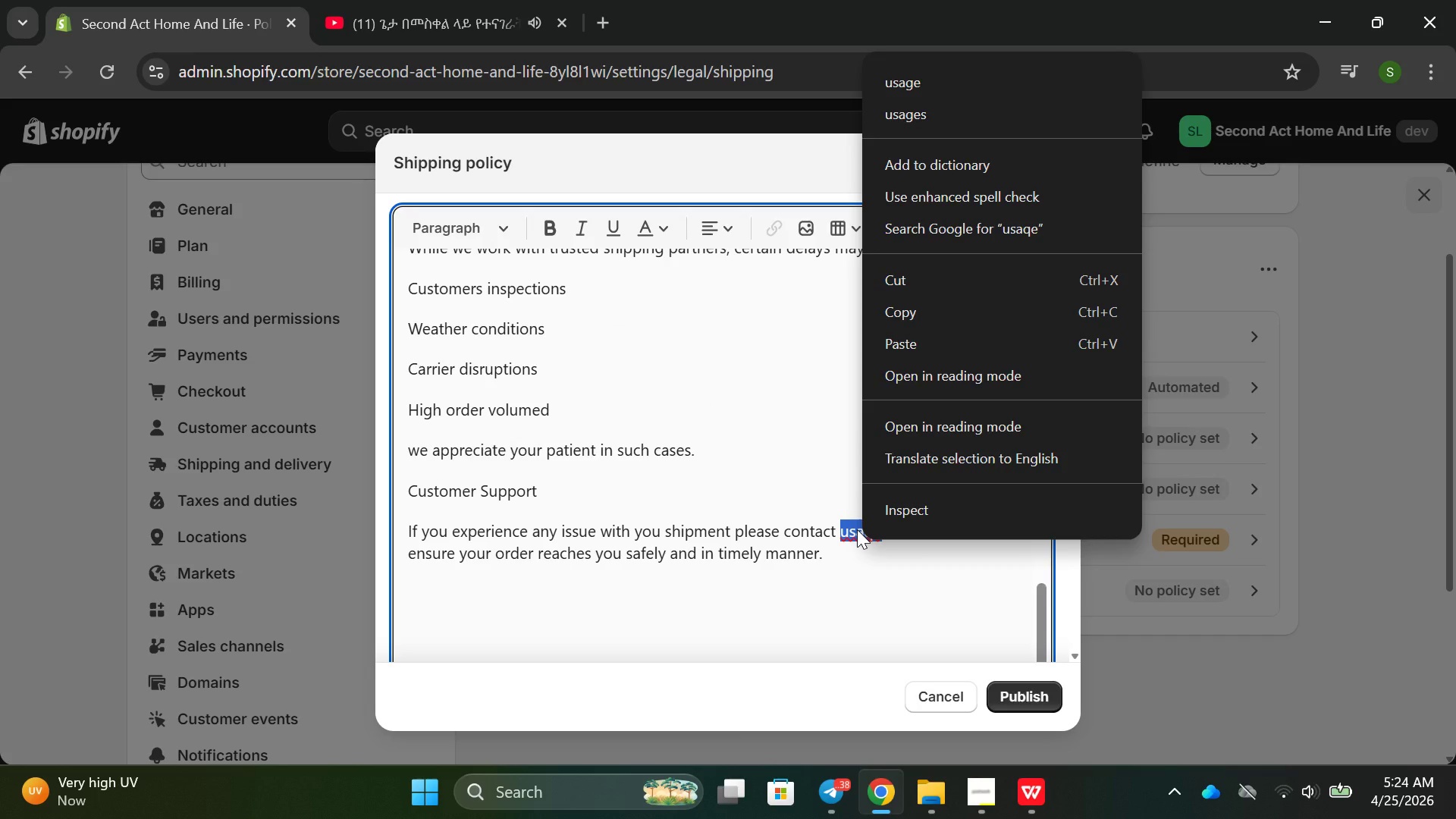 
wait(6.98)
 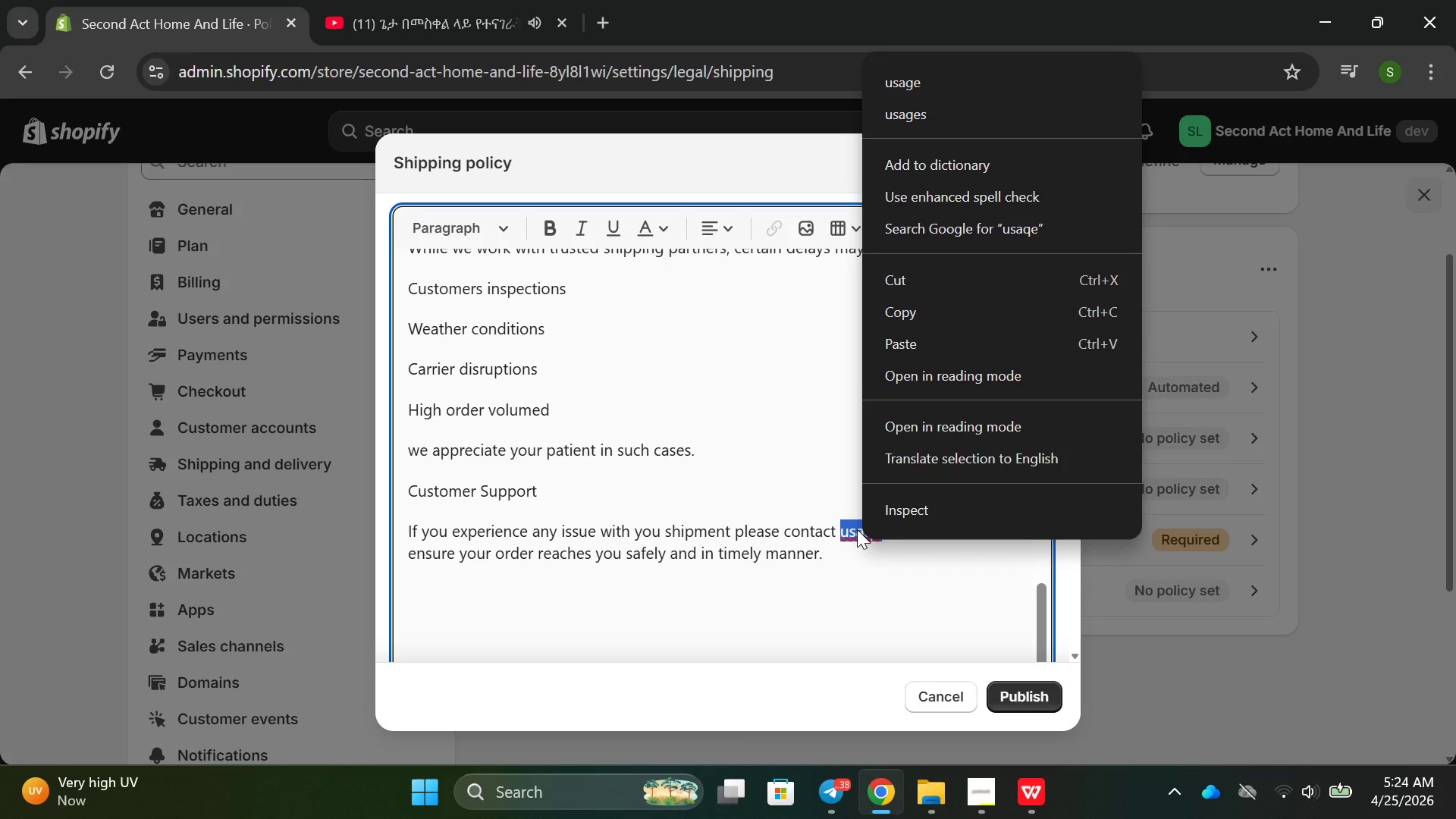 
left_click([804, 580])
 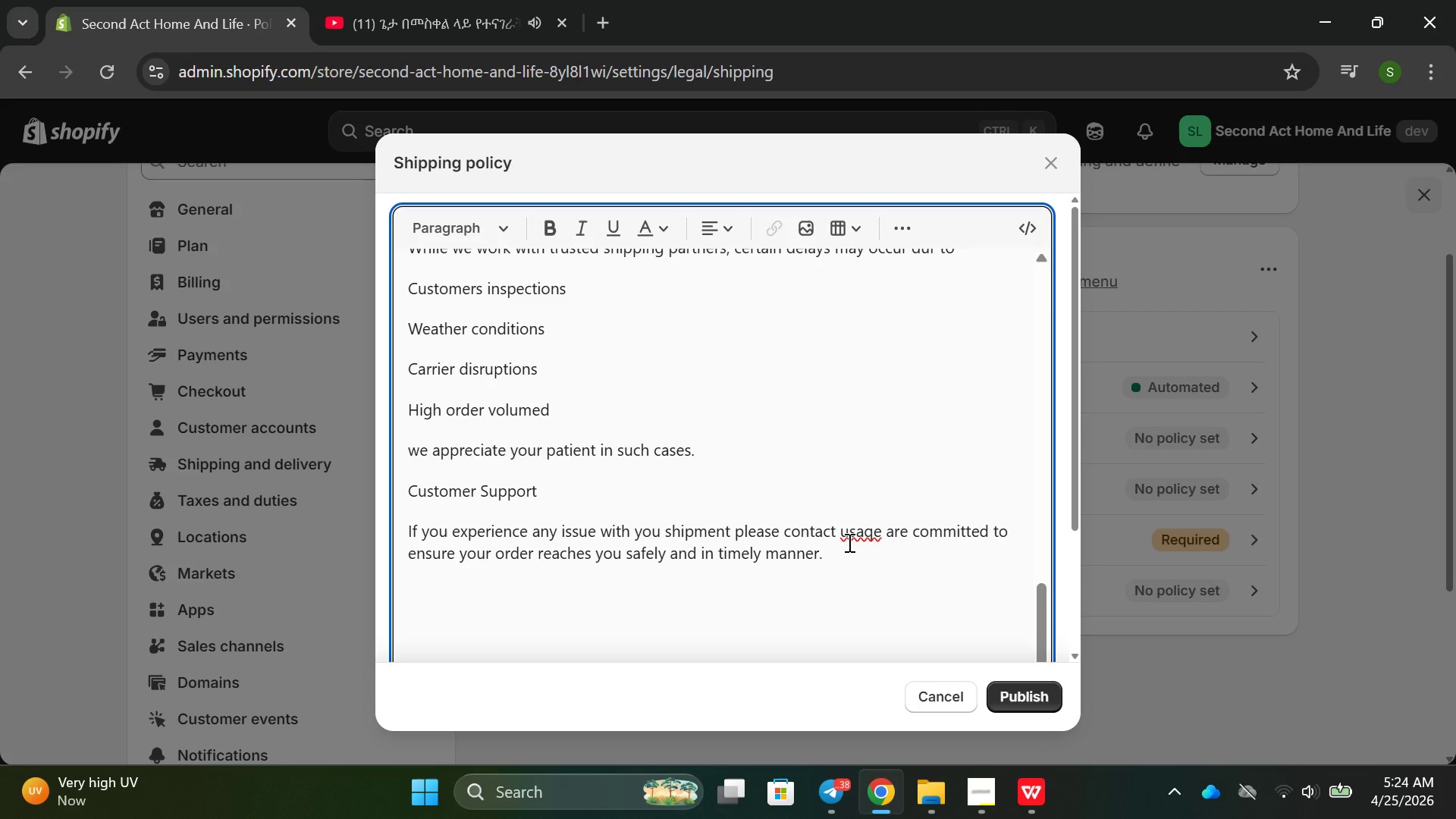 
wait(16.08)
 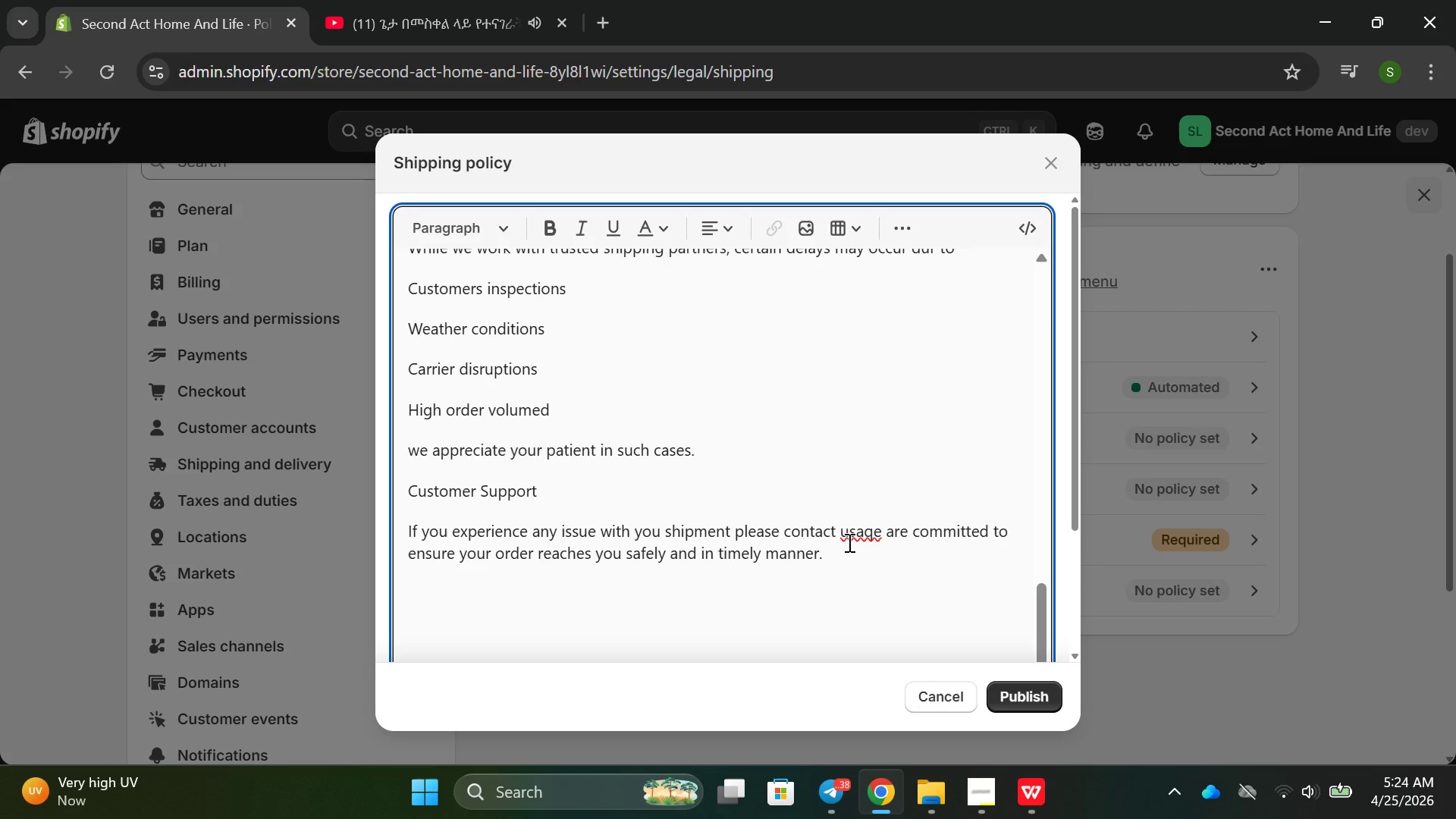 
scroll: coordinate [548, 406], scroll_direction: none, amount: 0.0
 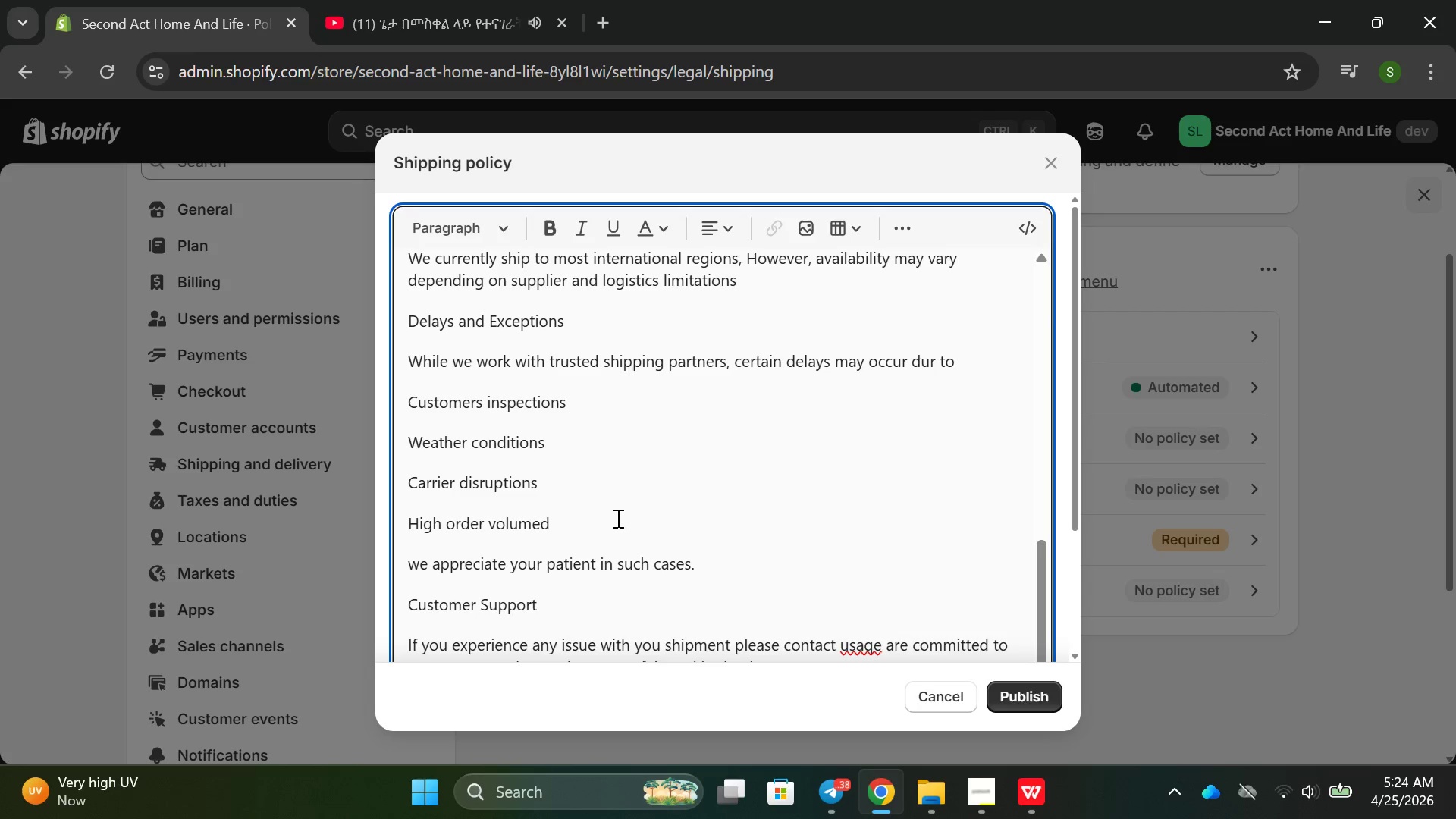 
left_click_drag(start_coordinate=[601, 522], to_coordinate=[388, 385])
 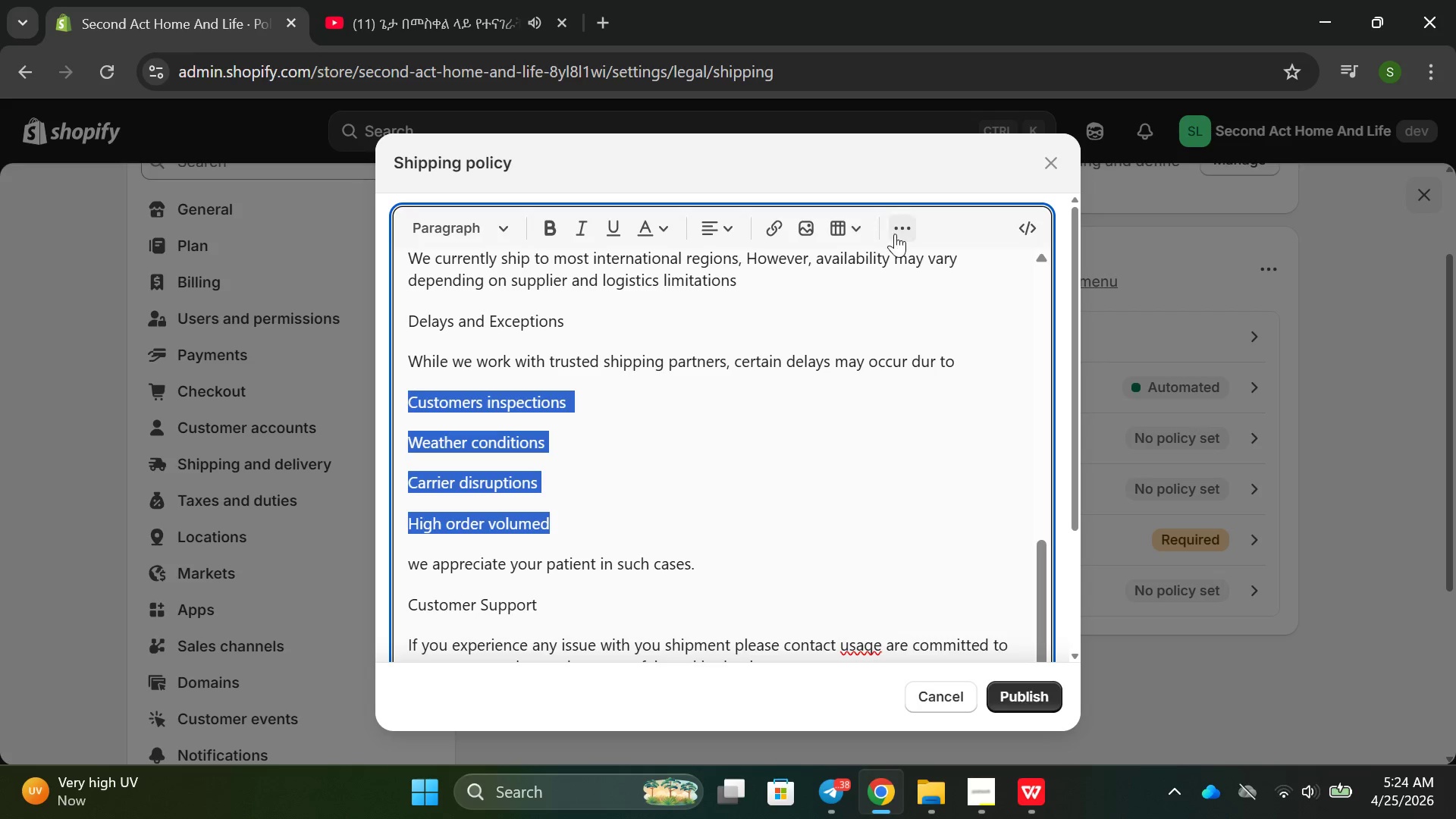 
left_click([895, 234])
 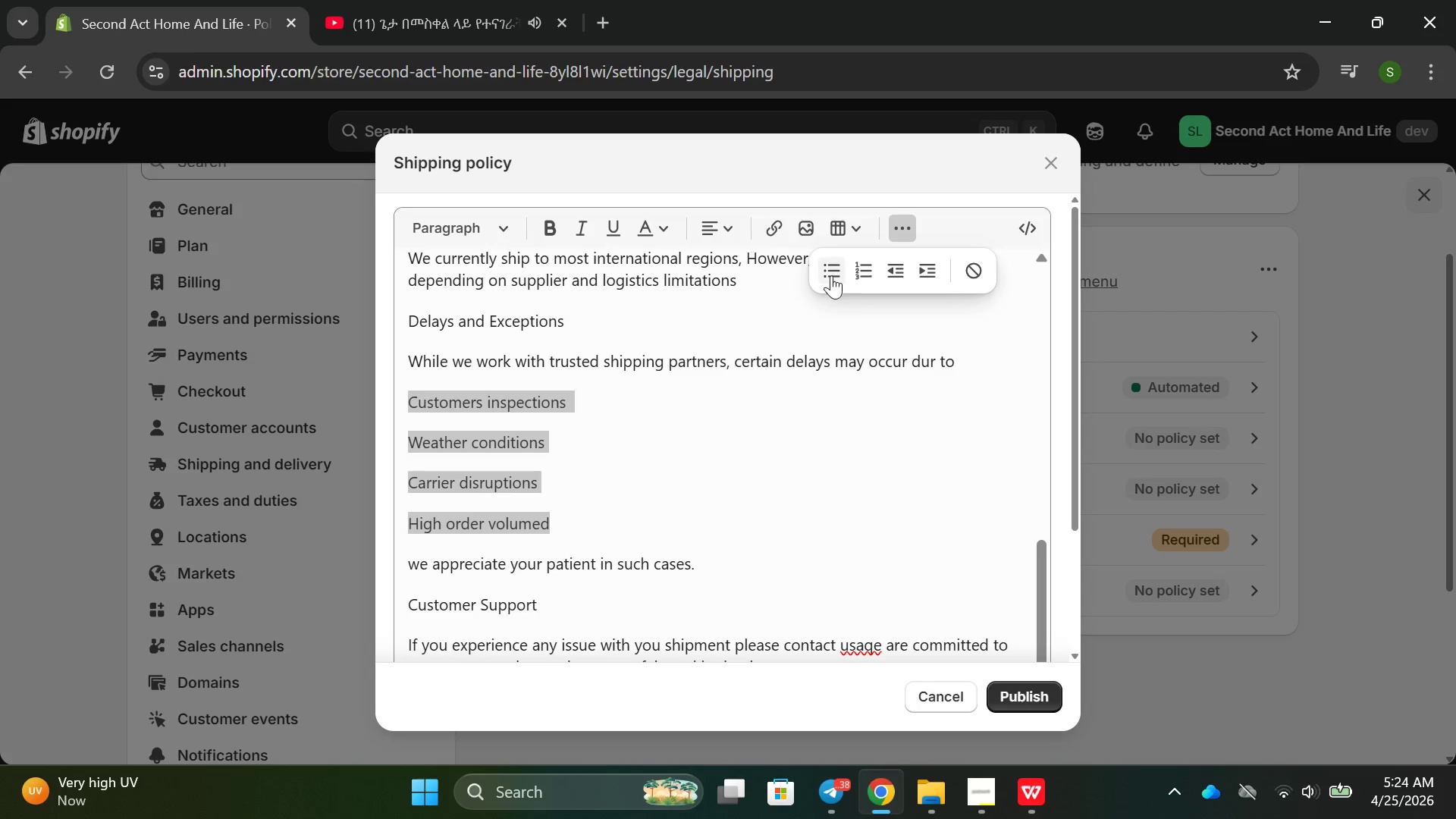 
left_click([830, 271])
 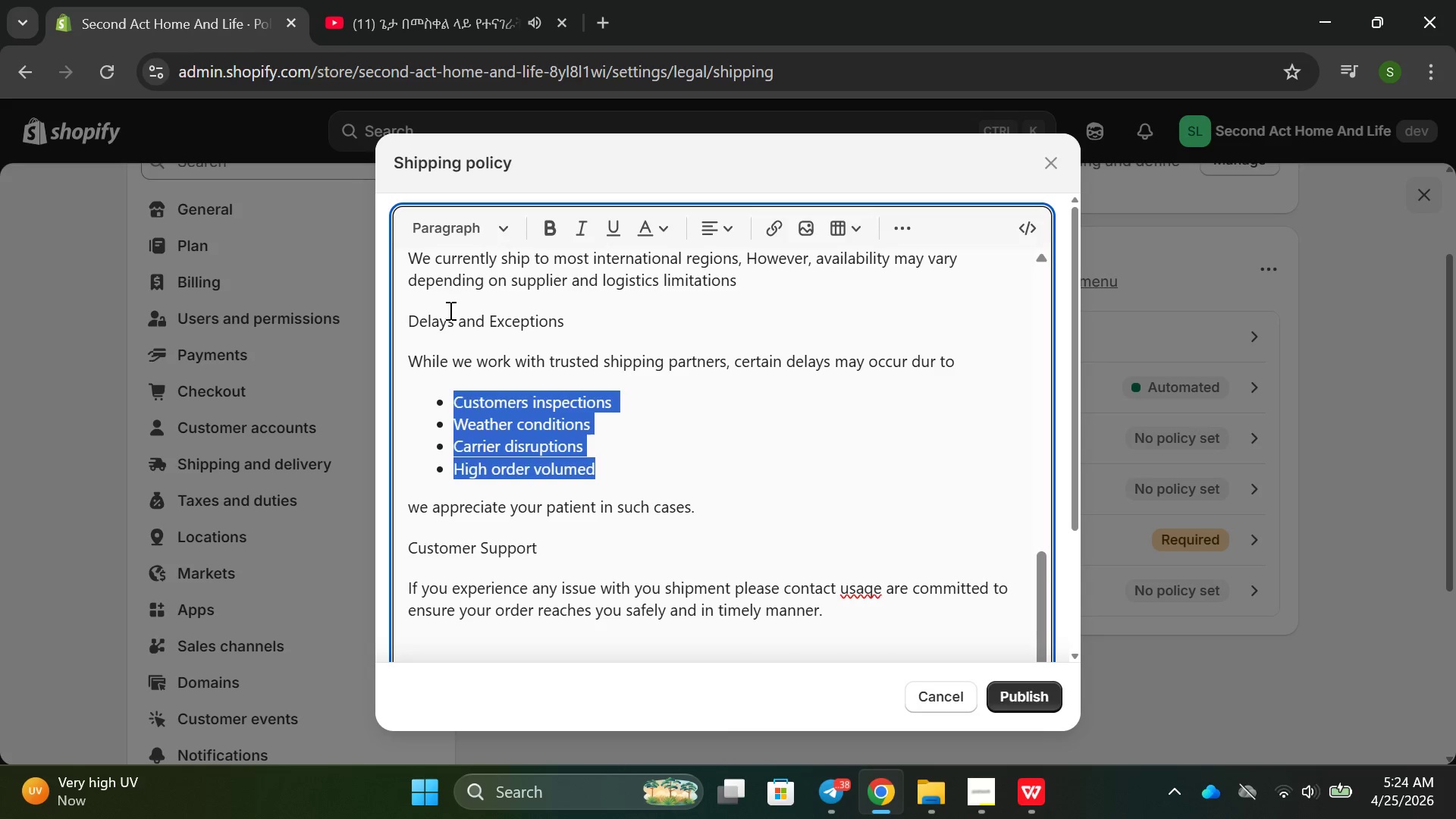 
double_click([449, 310])
 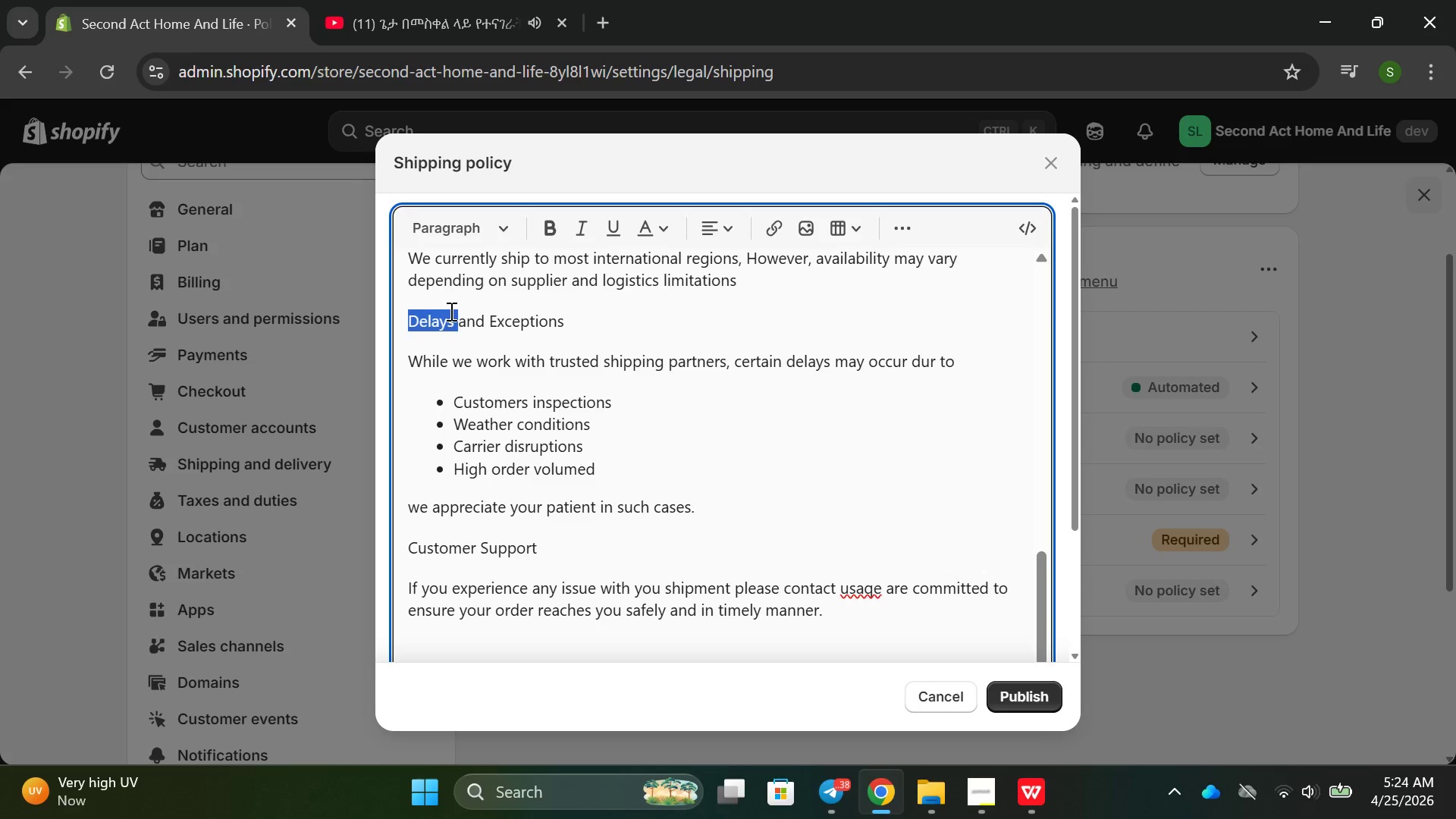 
triple_click([450, 311])
 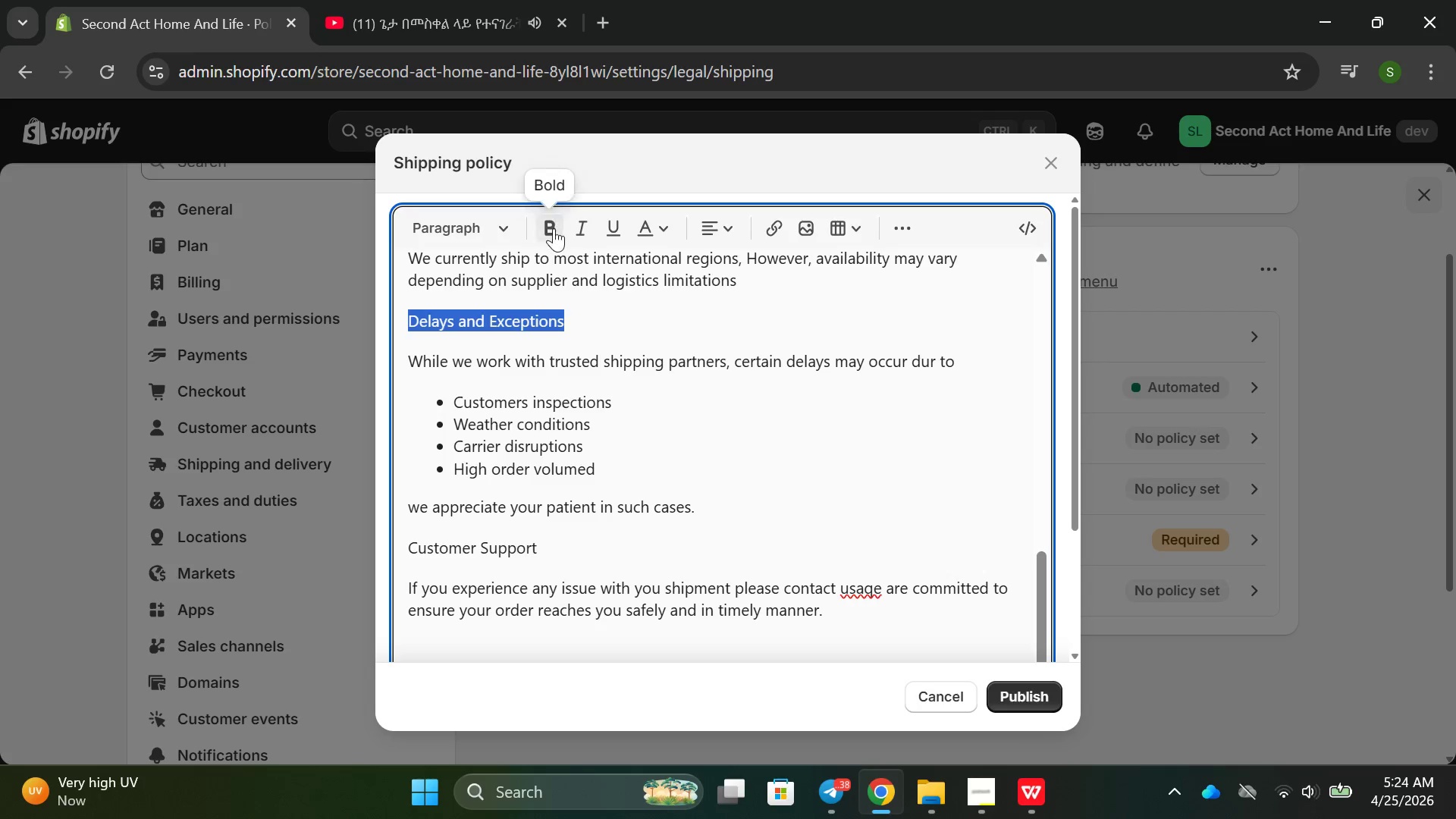 
left_click([554, 228])
 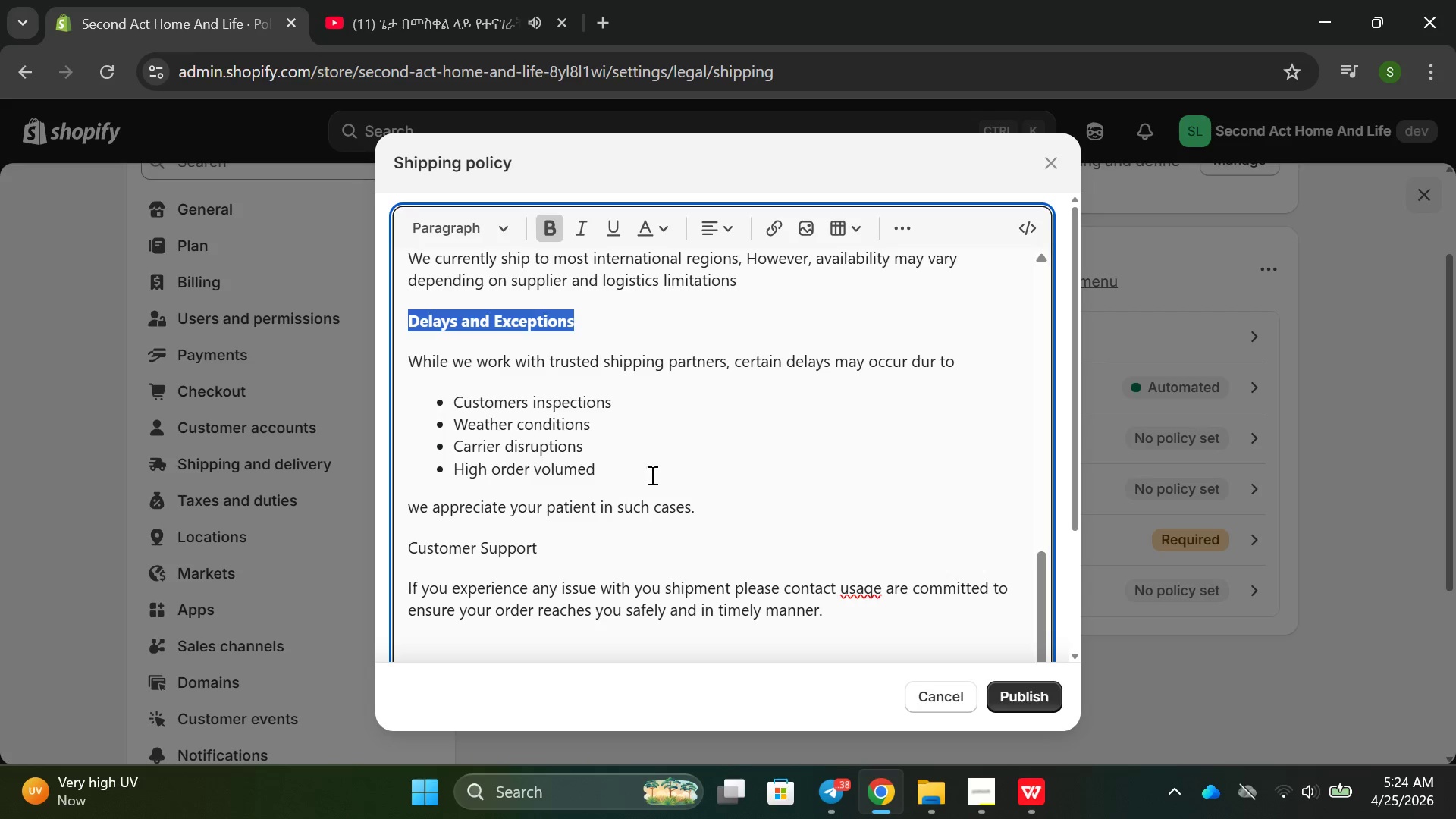 
left_click([709, 467])
 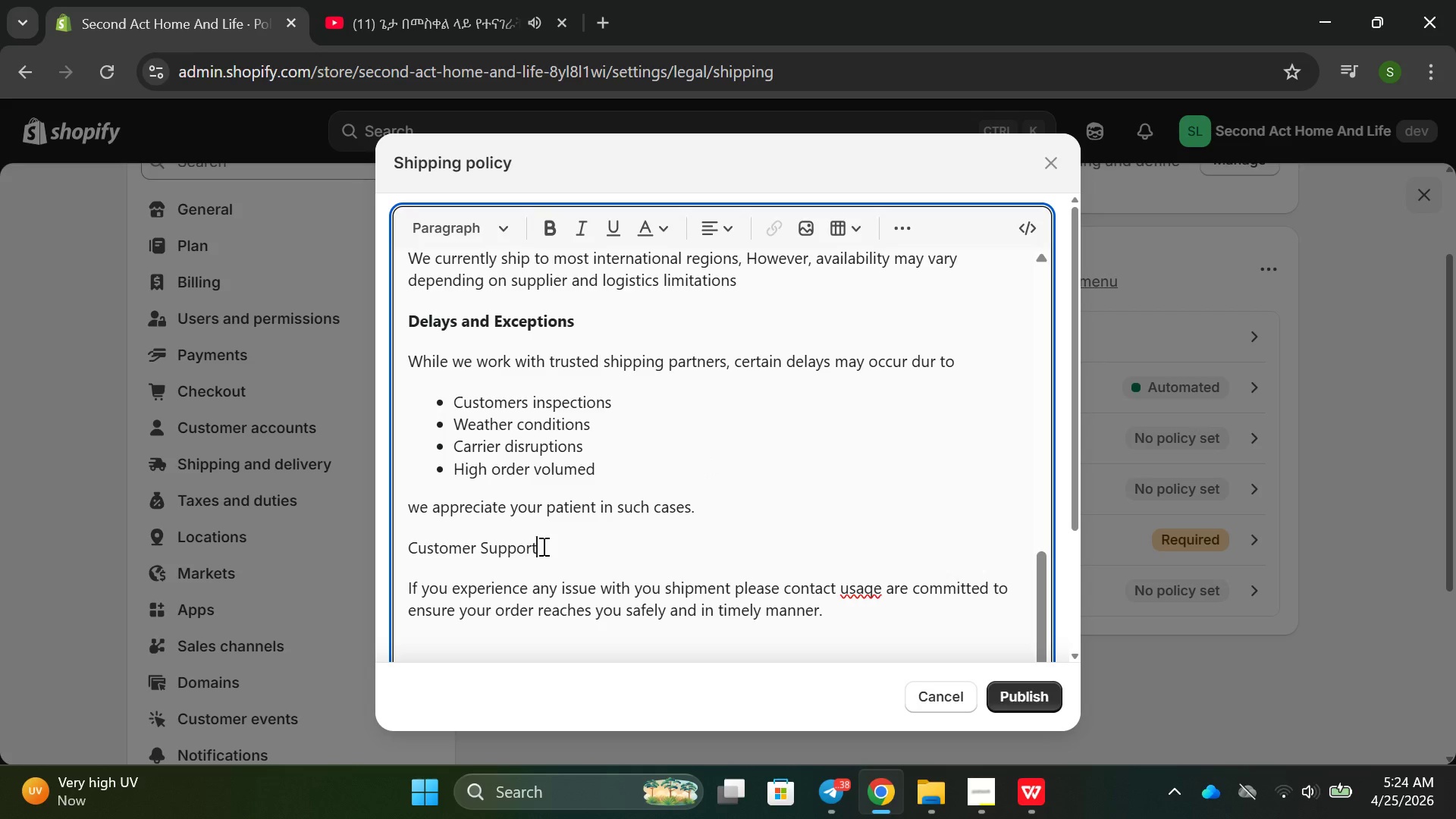 
double_click([541, 546])
 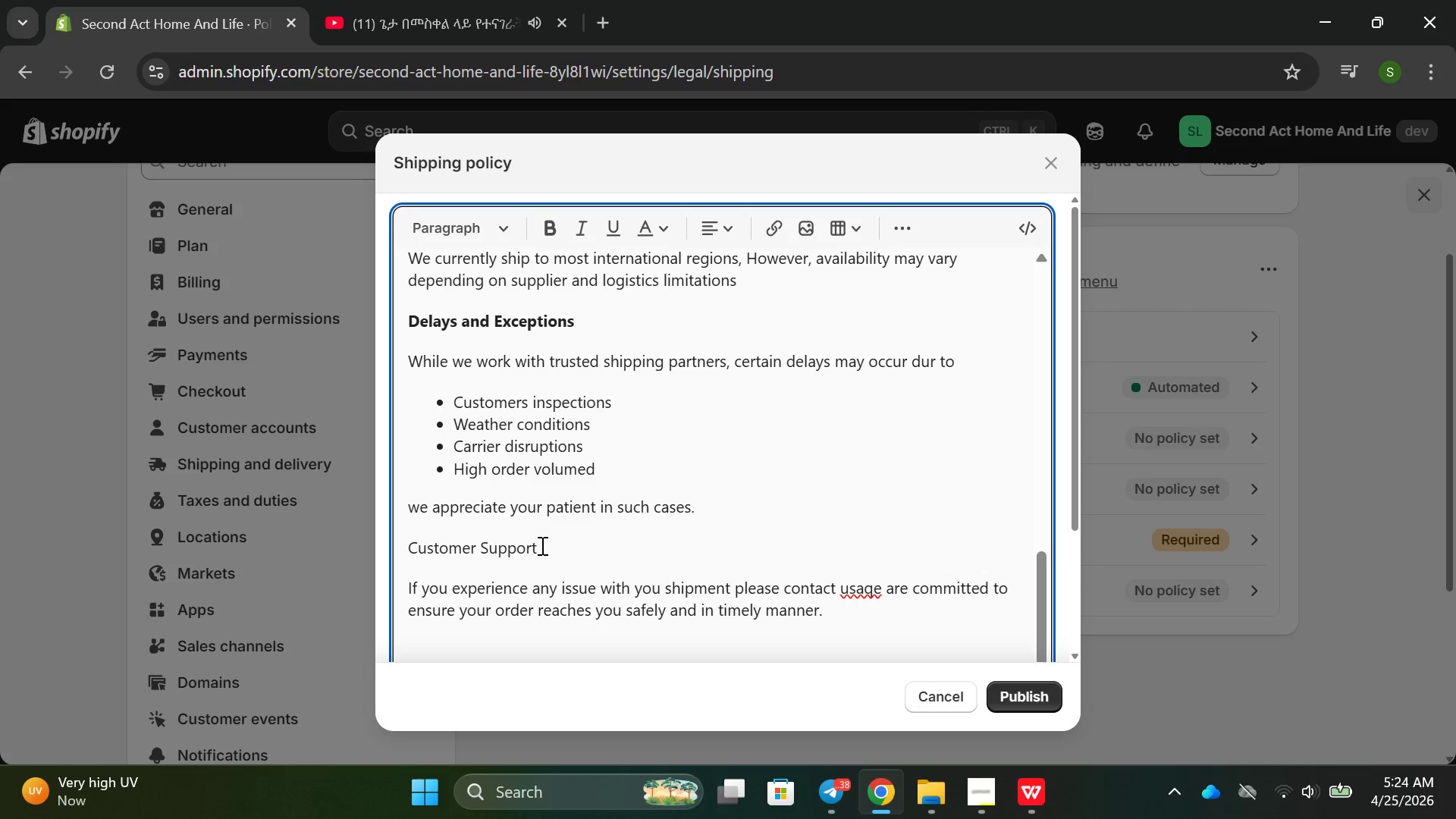 
triple_click([541, 545])
 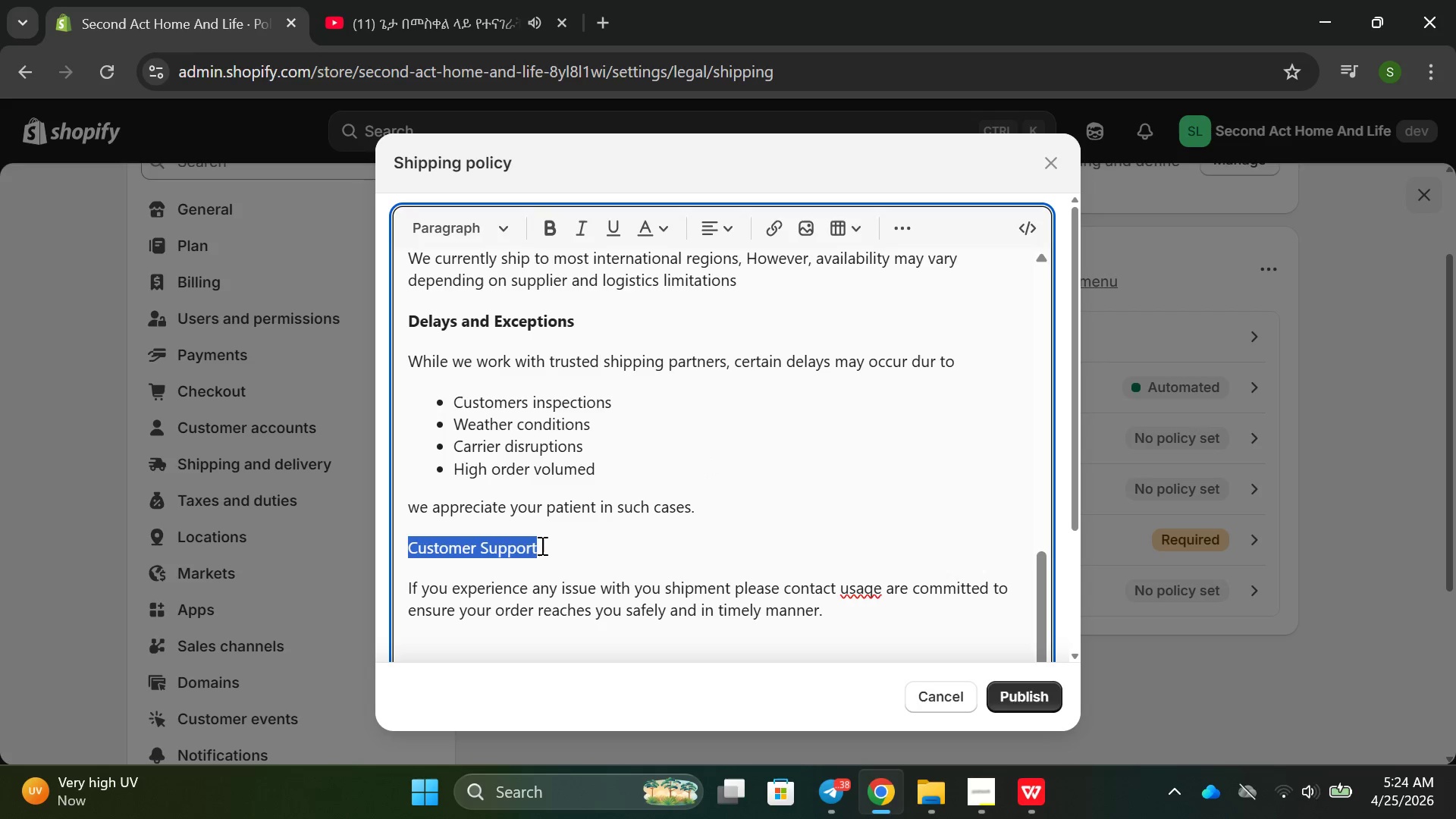 
triple_click([541, 545])
 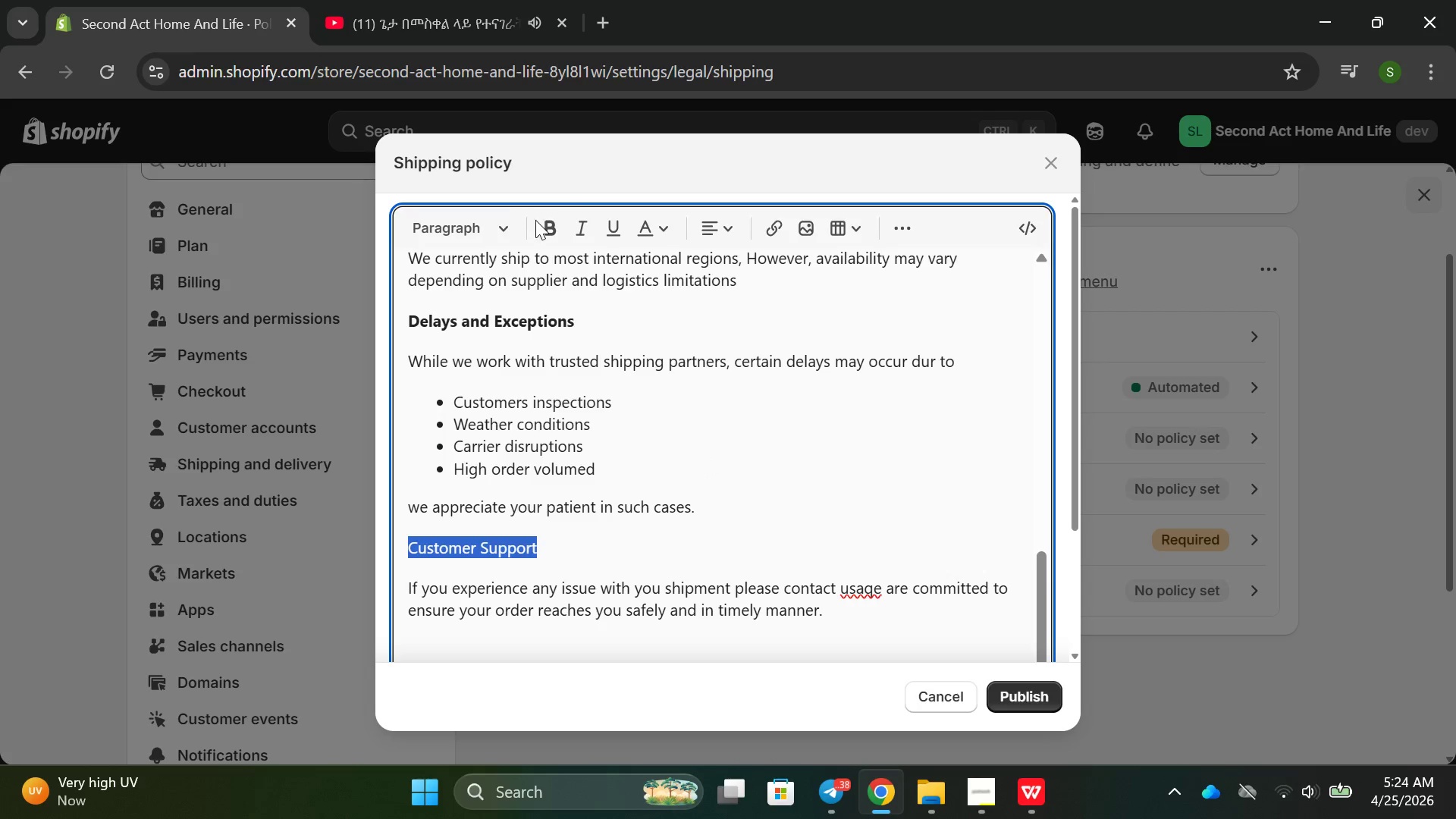 
left_click([547, 231])
 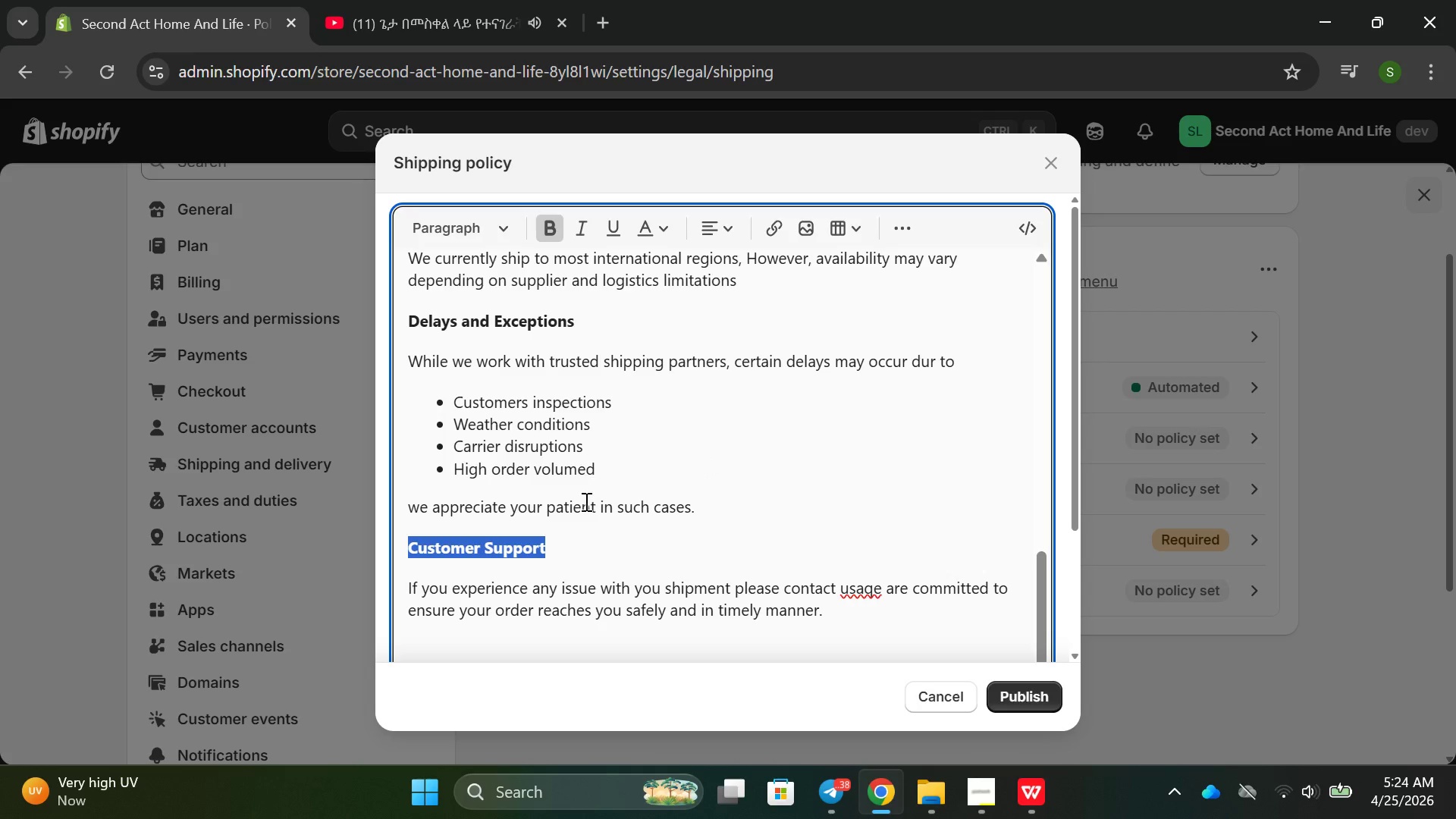 
left_click([587, 548])
 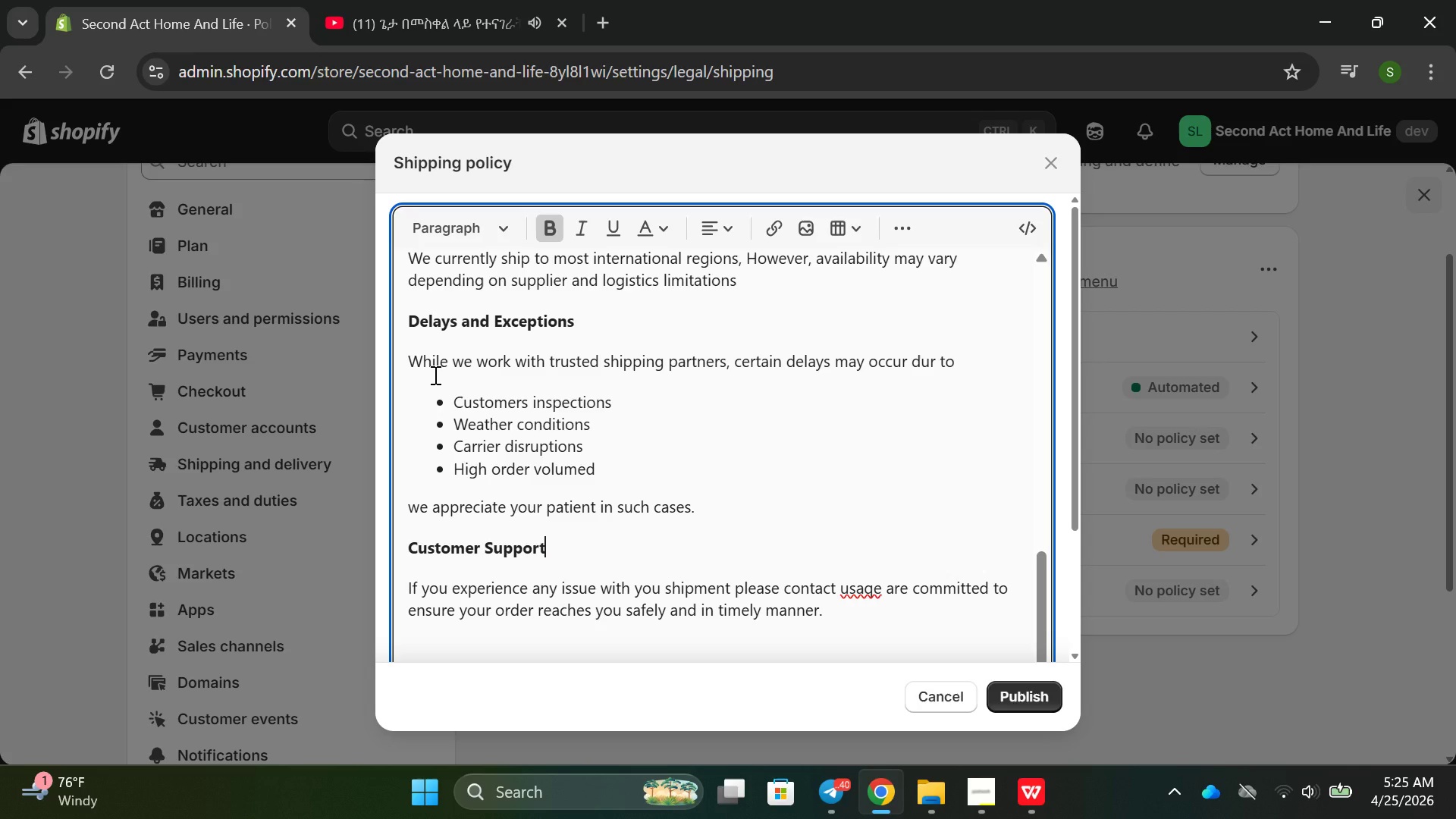 
wait(54.17)
 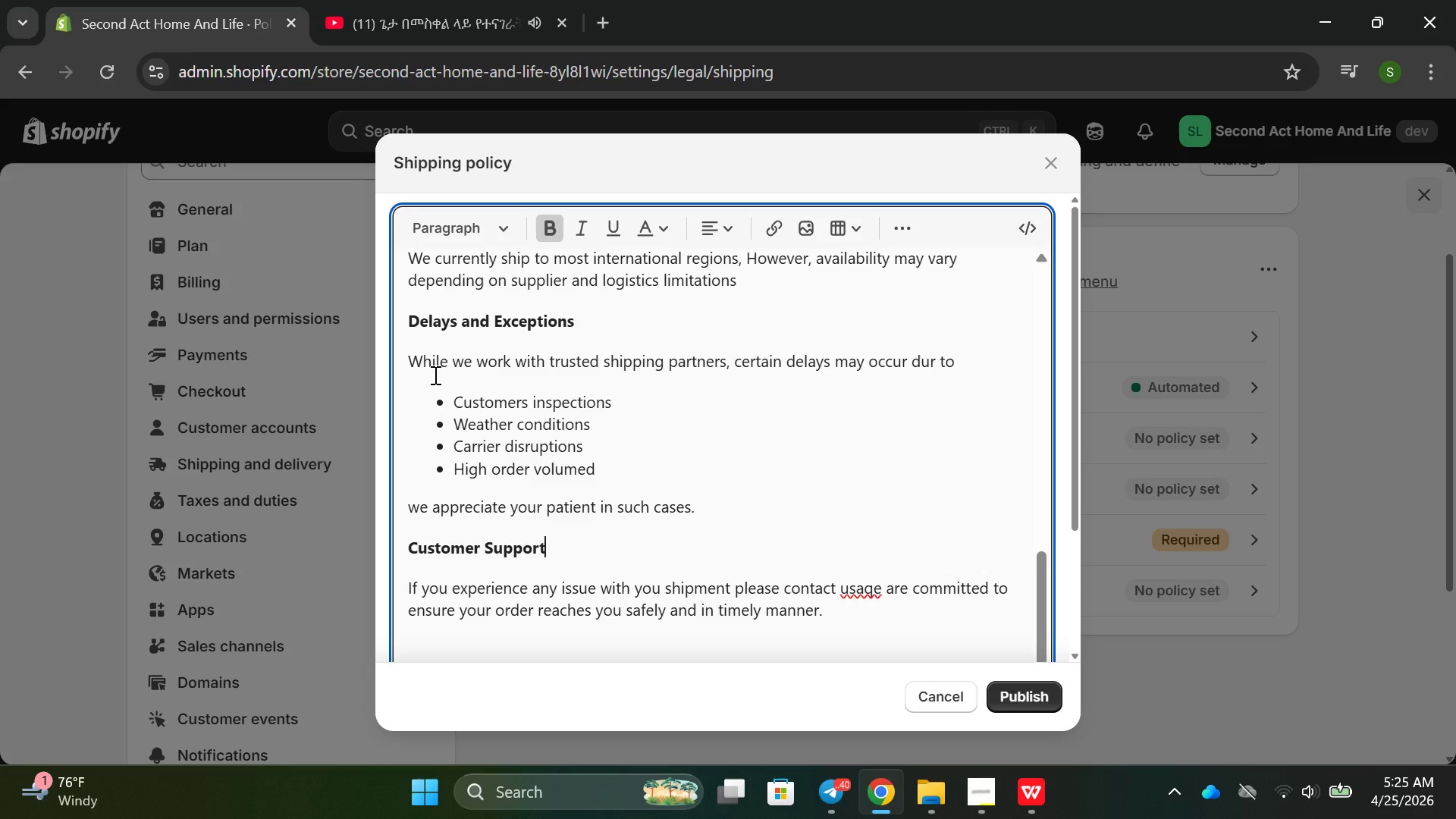 
scroll: coordinate [641, 595], scroll_direction: none, amount: 0.0
 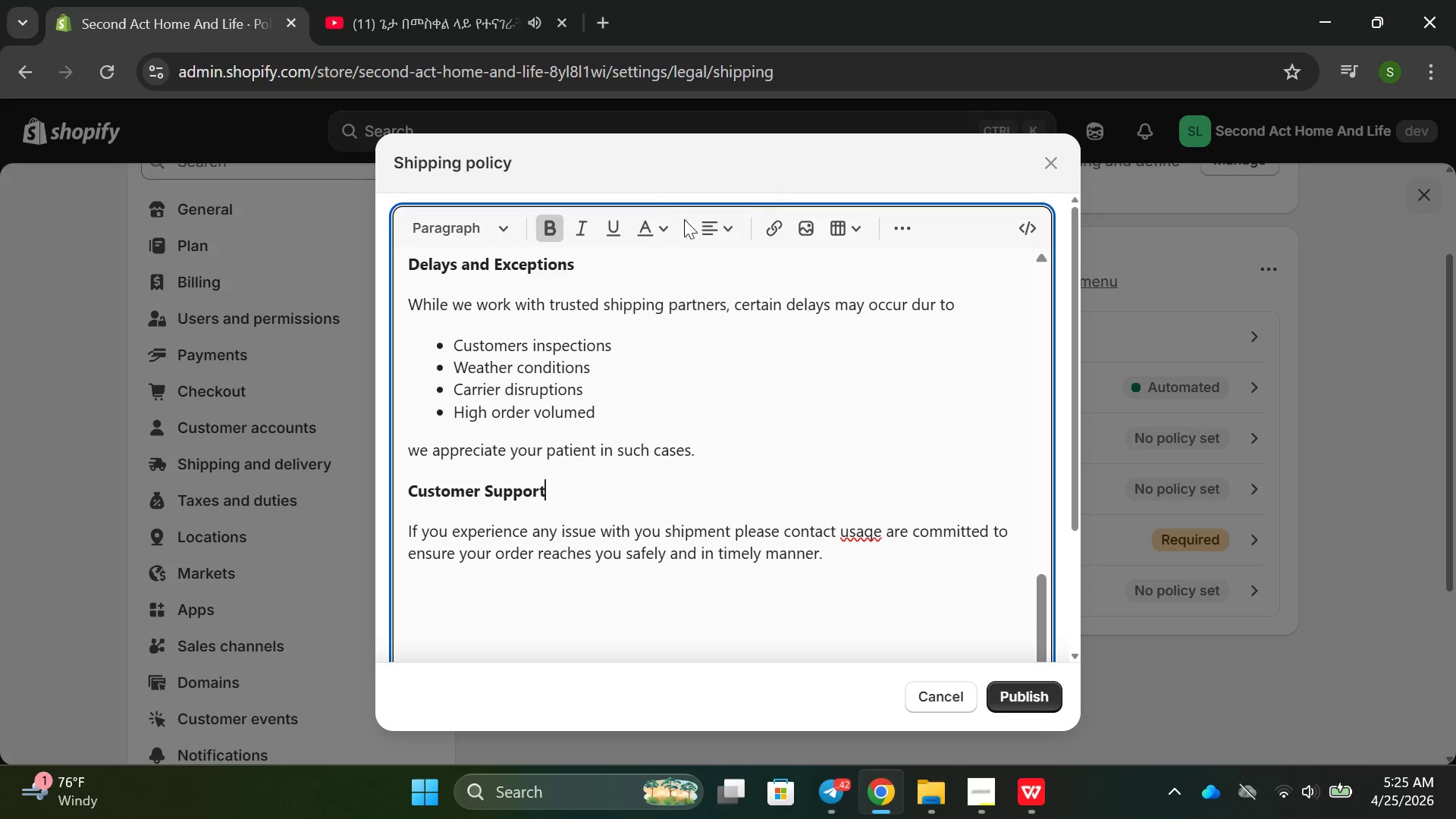 
scroll: coordinate [713, 485], scroll_direction: down, amount: 1.0
 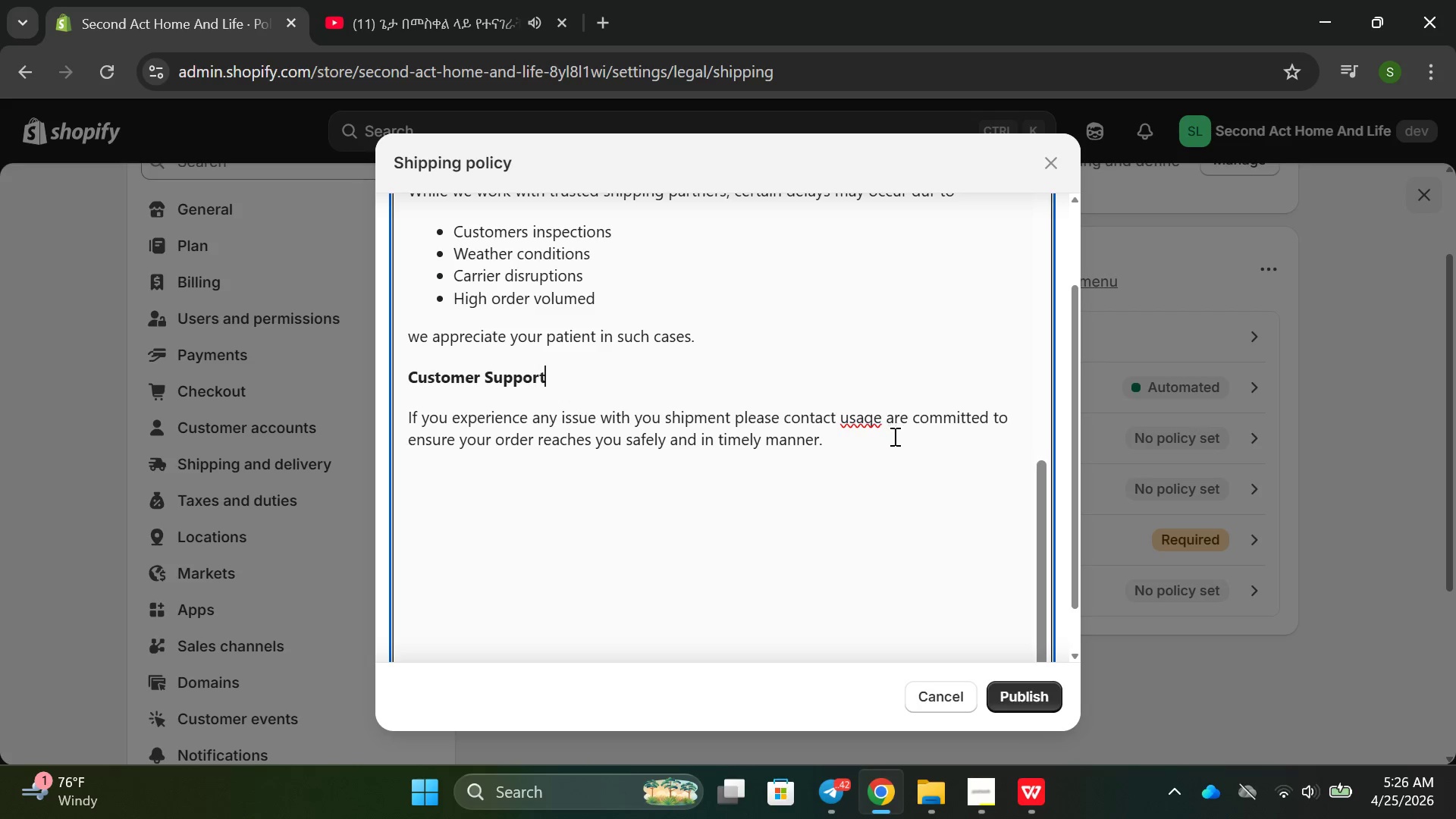 
wait(13.82)
 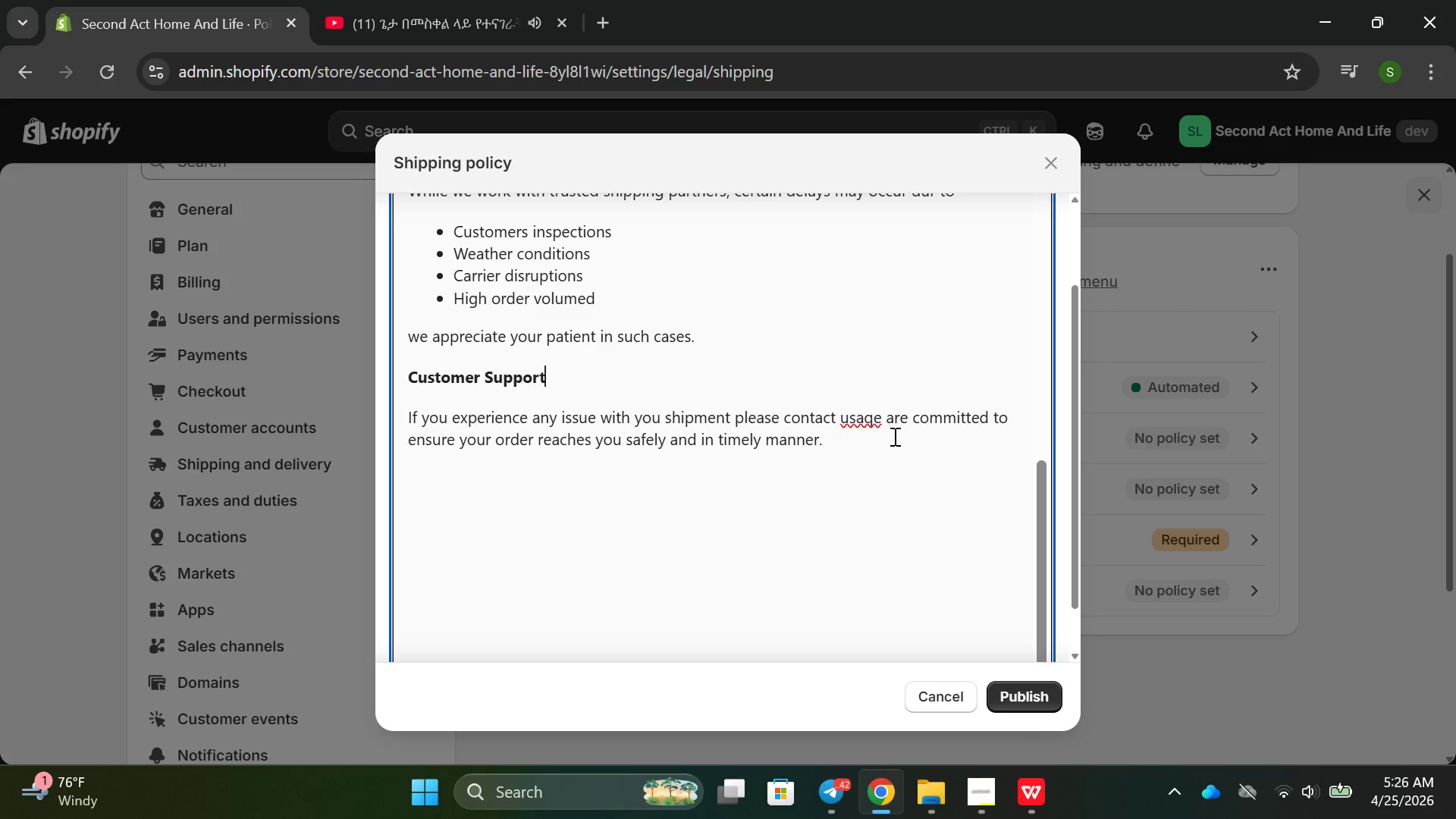 
double_click([851, 424])
 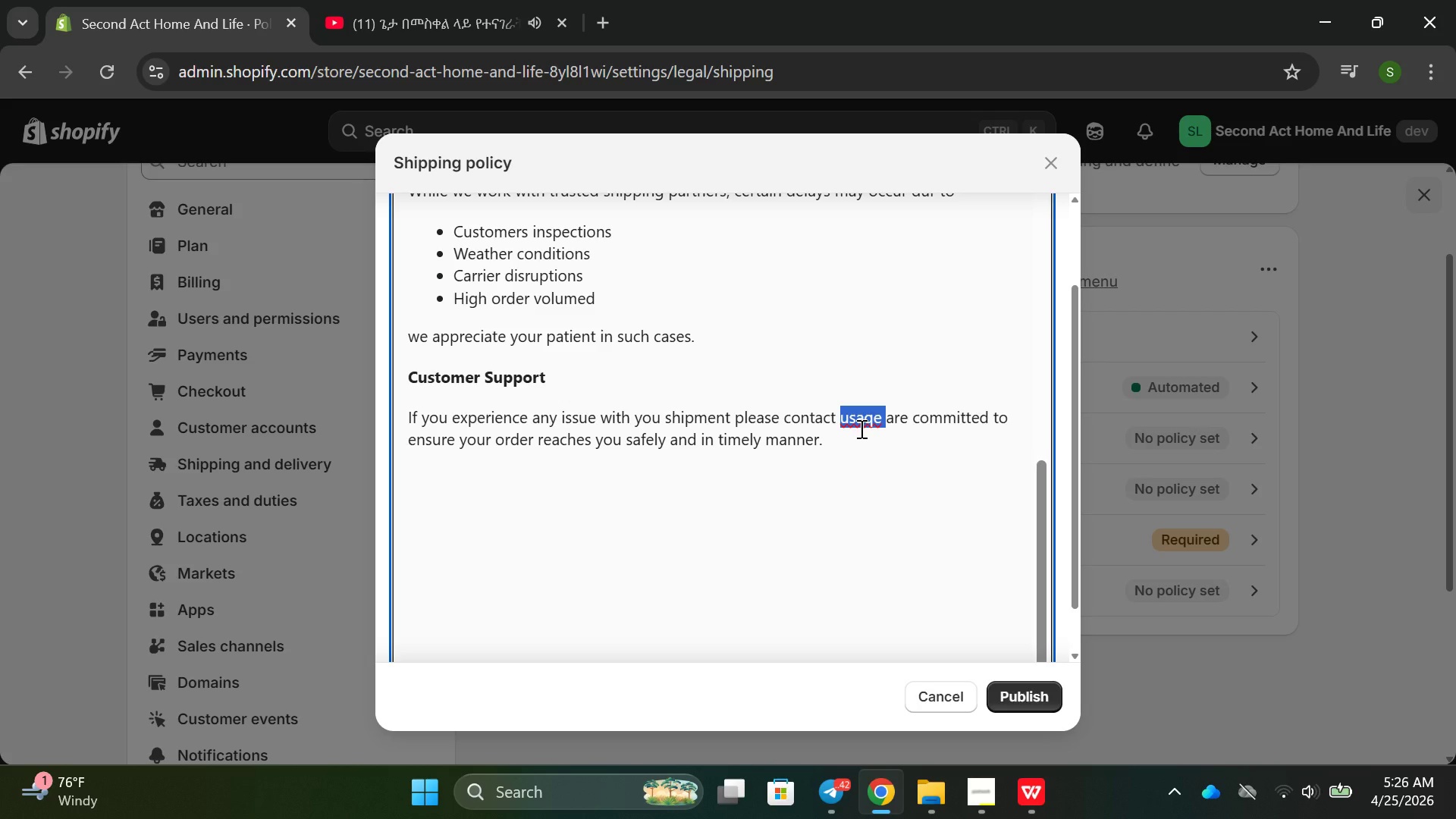 
type(s)
key(Backspace)
type(us . we )
 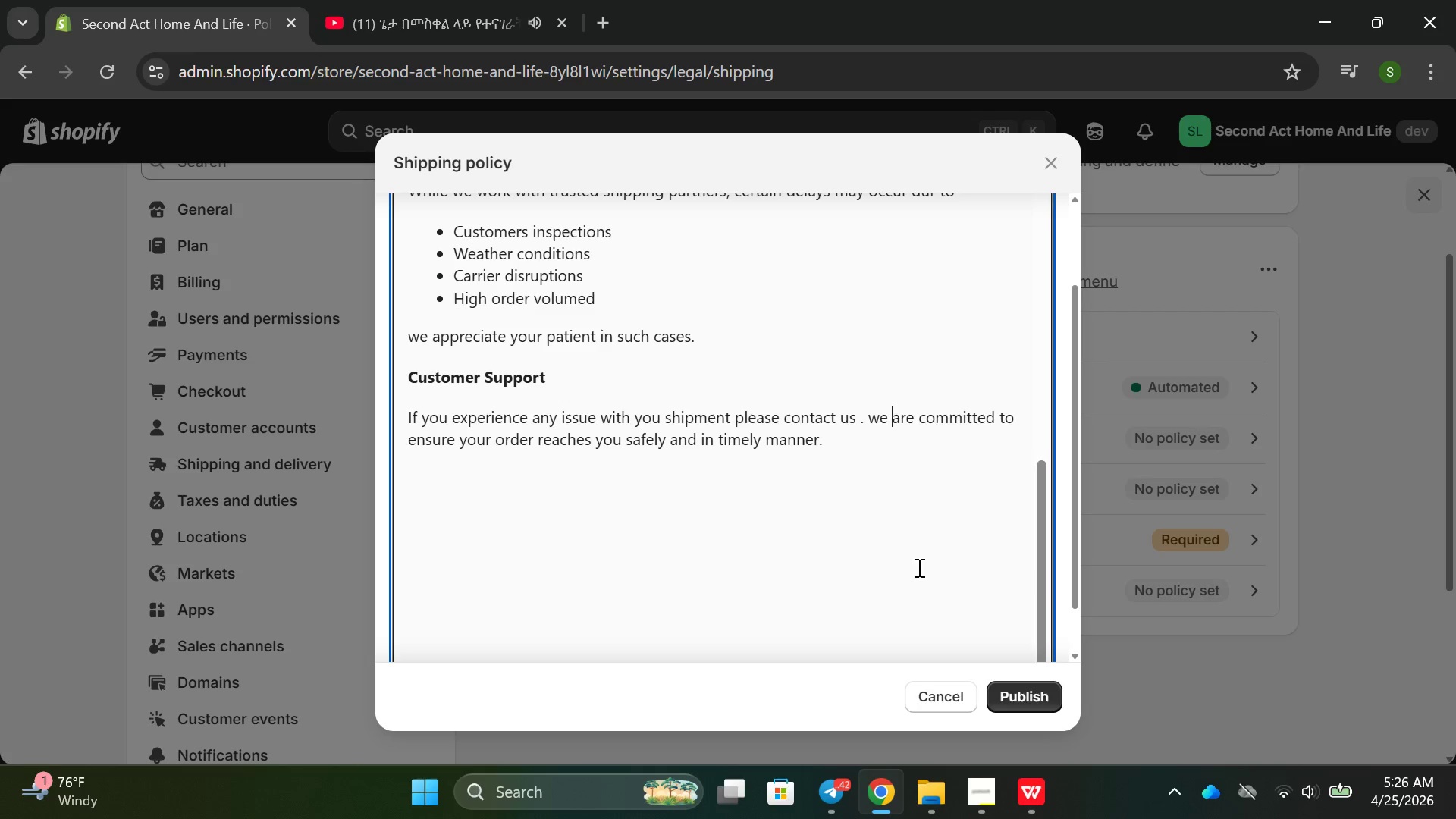 
scroll: coordinate [895, 583], scroll_direction: none, amount: 0.0
 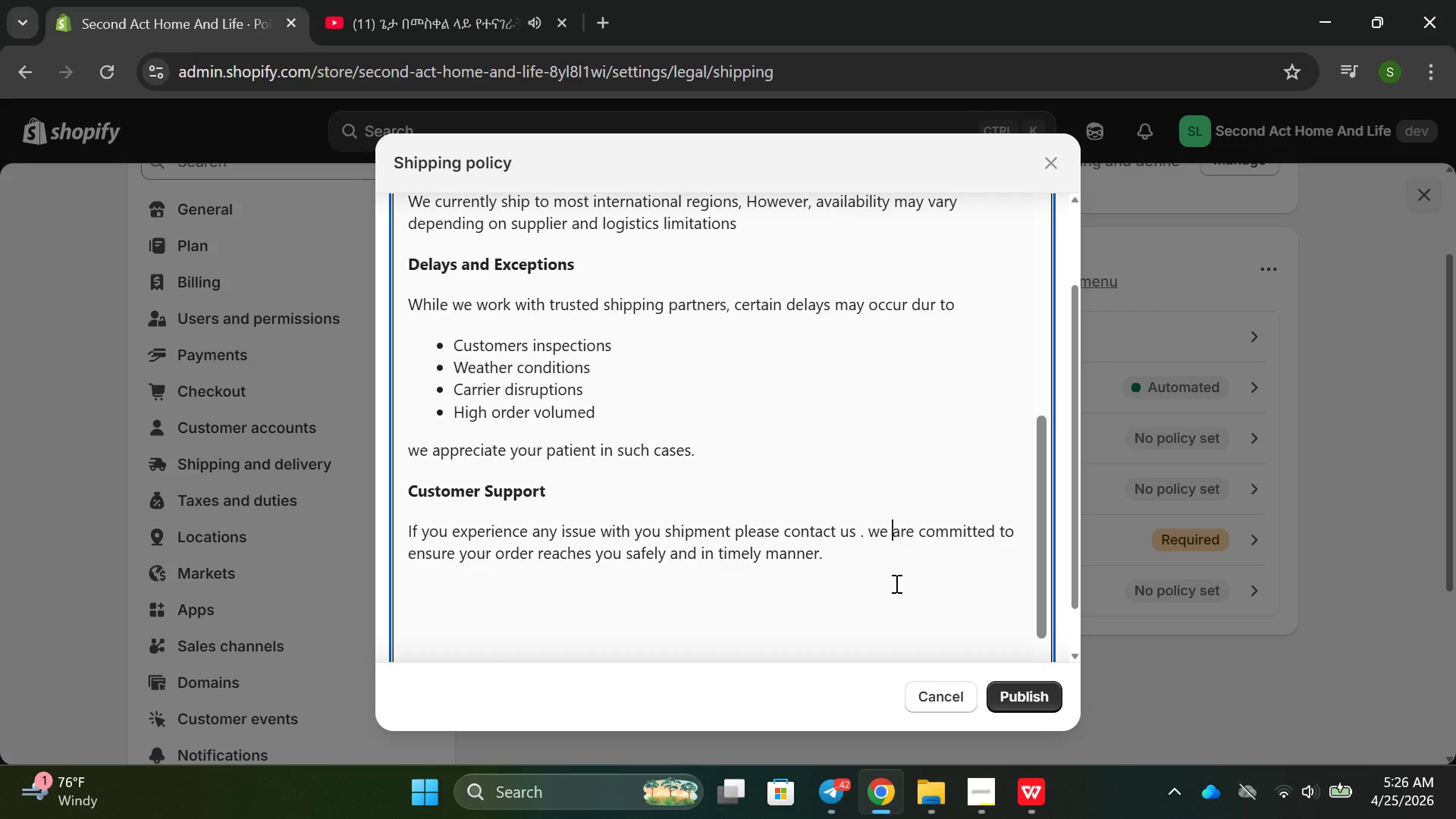 
scroll: coordinate [895, 583], scroll_direction: up, amount: 2.0
 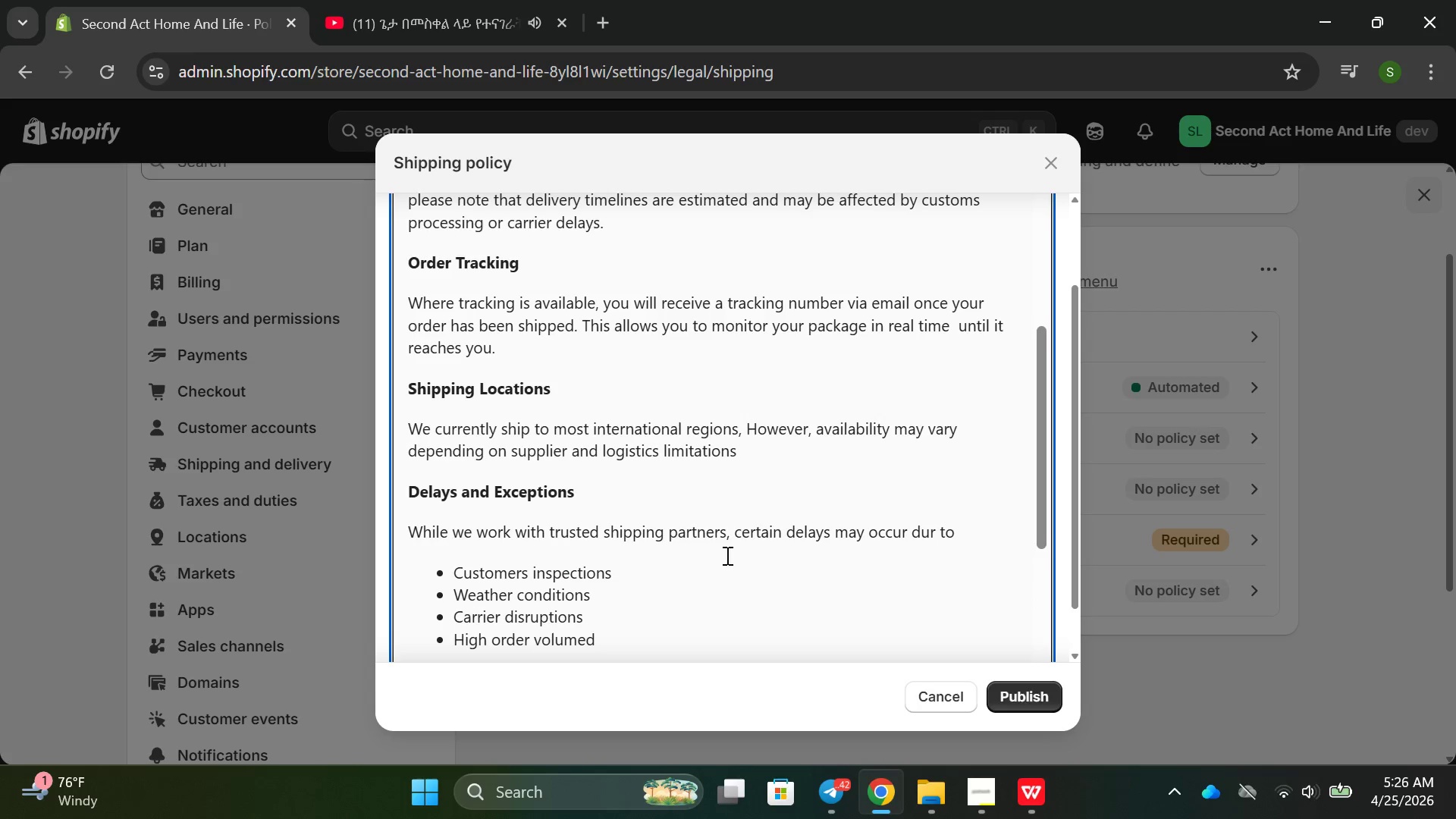 
scroll: coordinate [647, 554], scroll_direction: none, amount: 0.0
 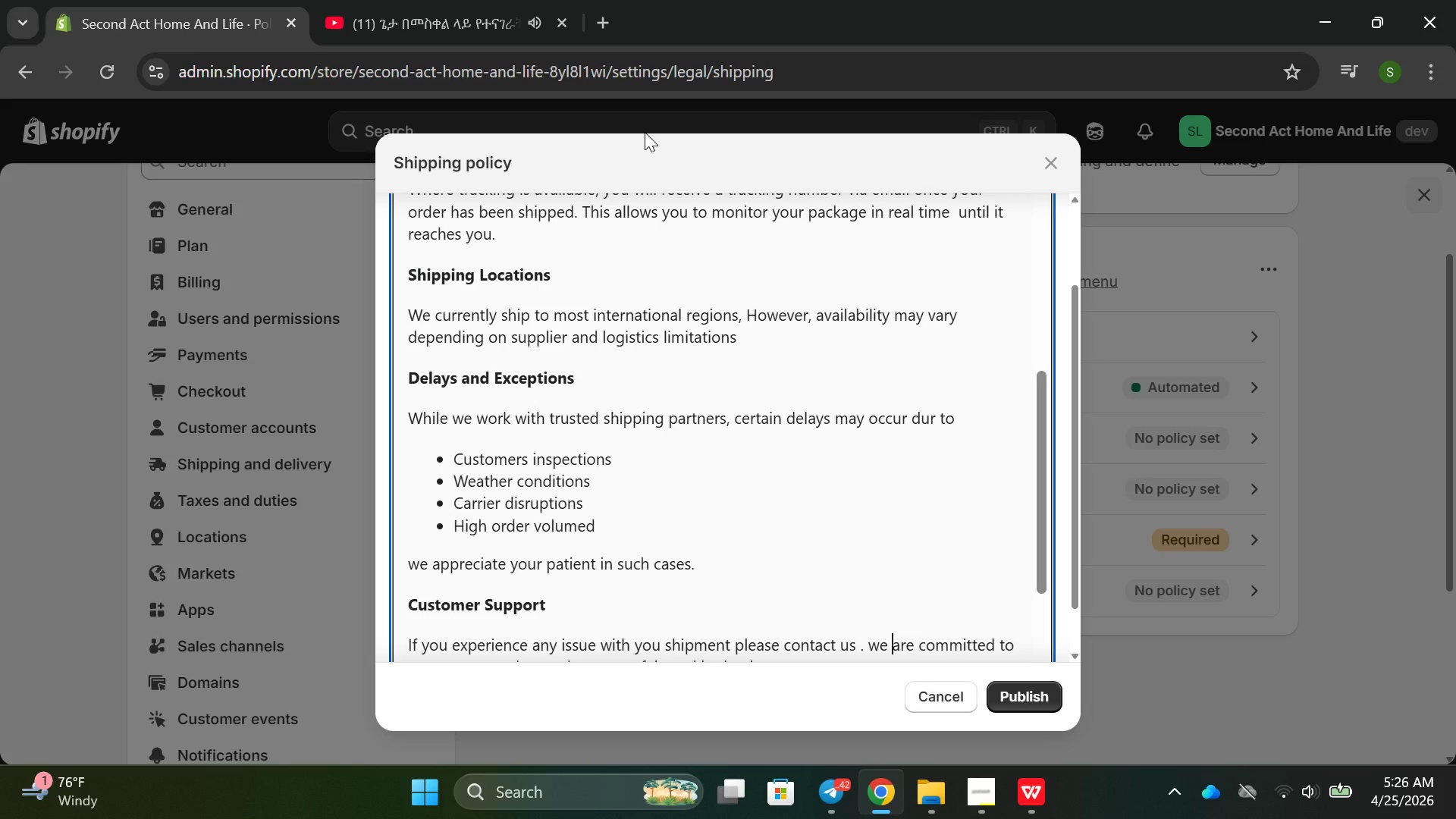 
scroll: coordinate [626, 425], scroll_direction: up, amount: 9.0
 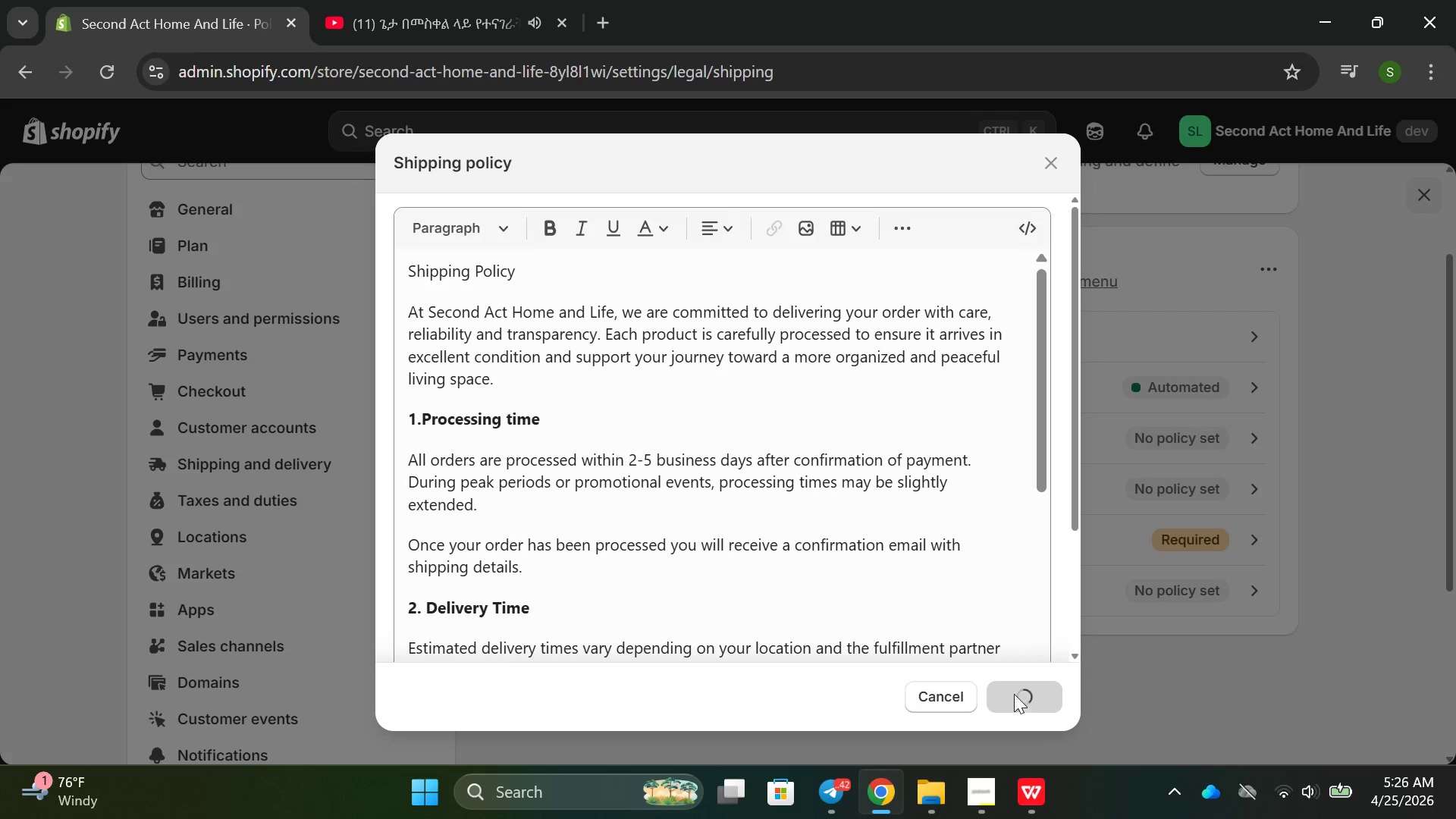 
wait(10.66)
 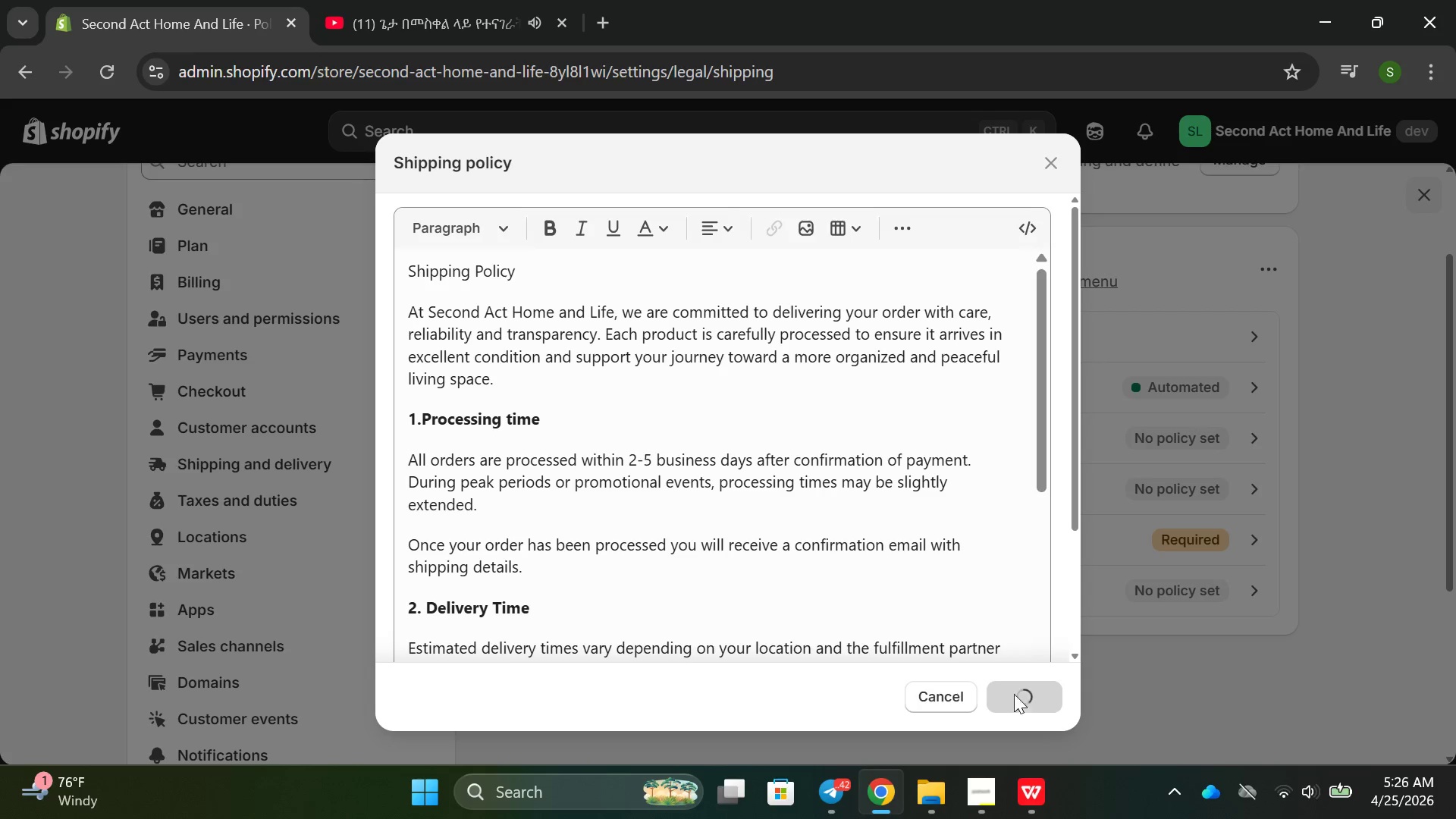 
left_click([981, 786])